 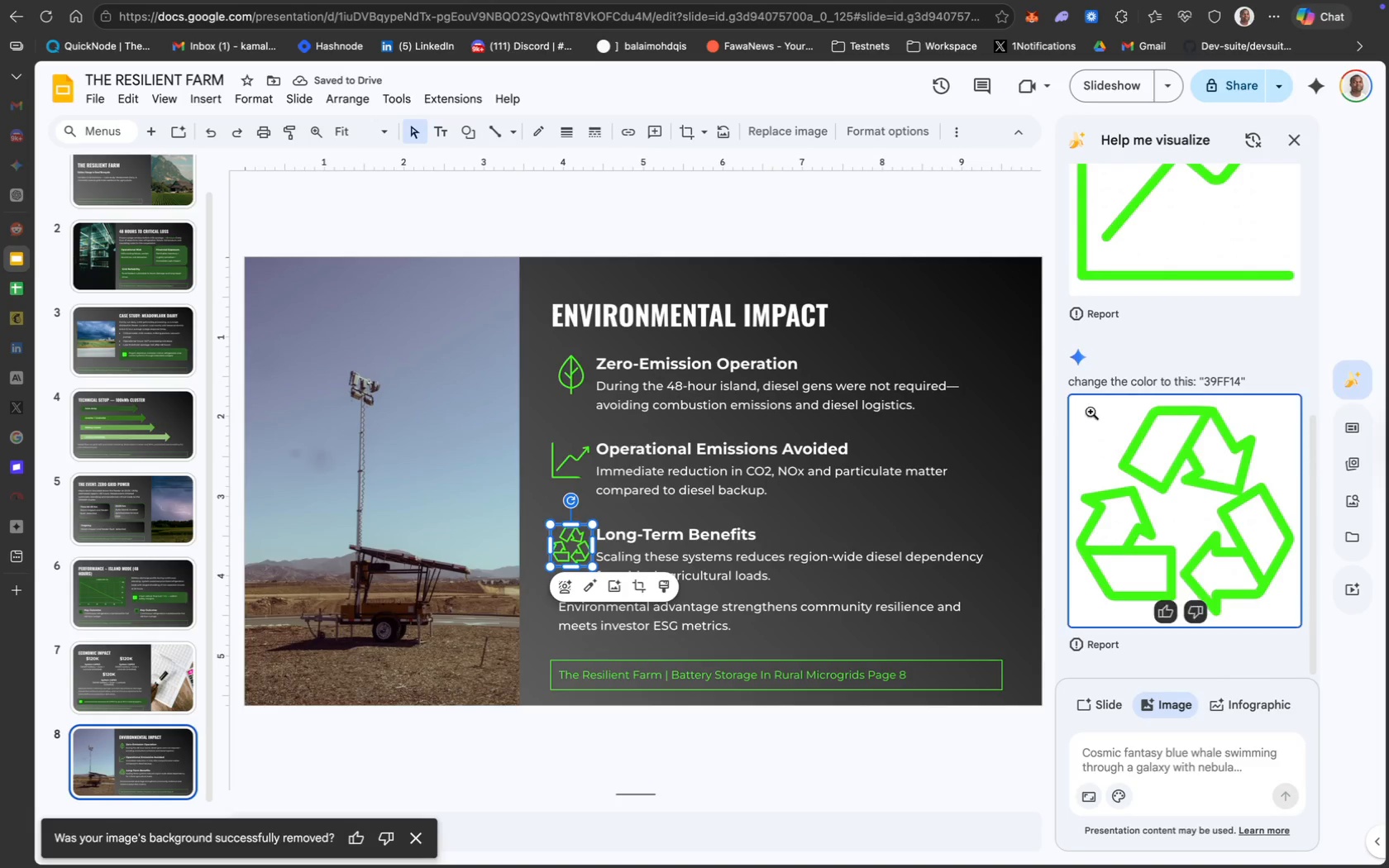 
left_click([479, 205])
 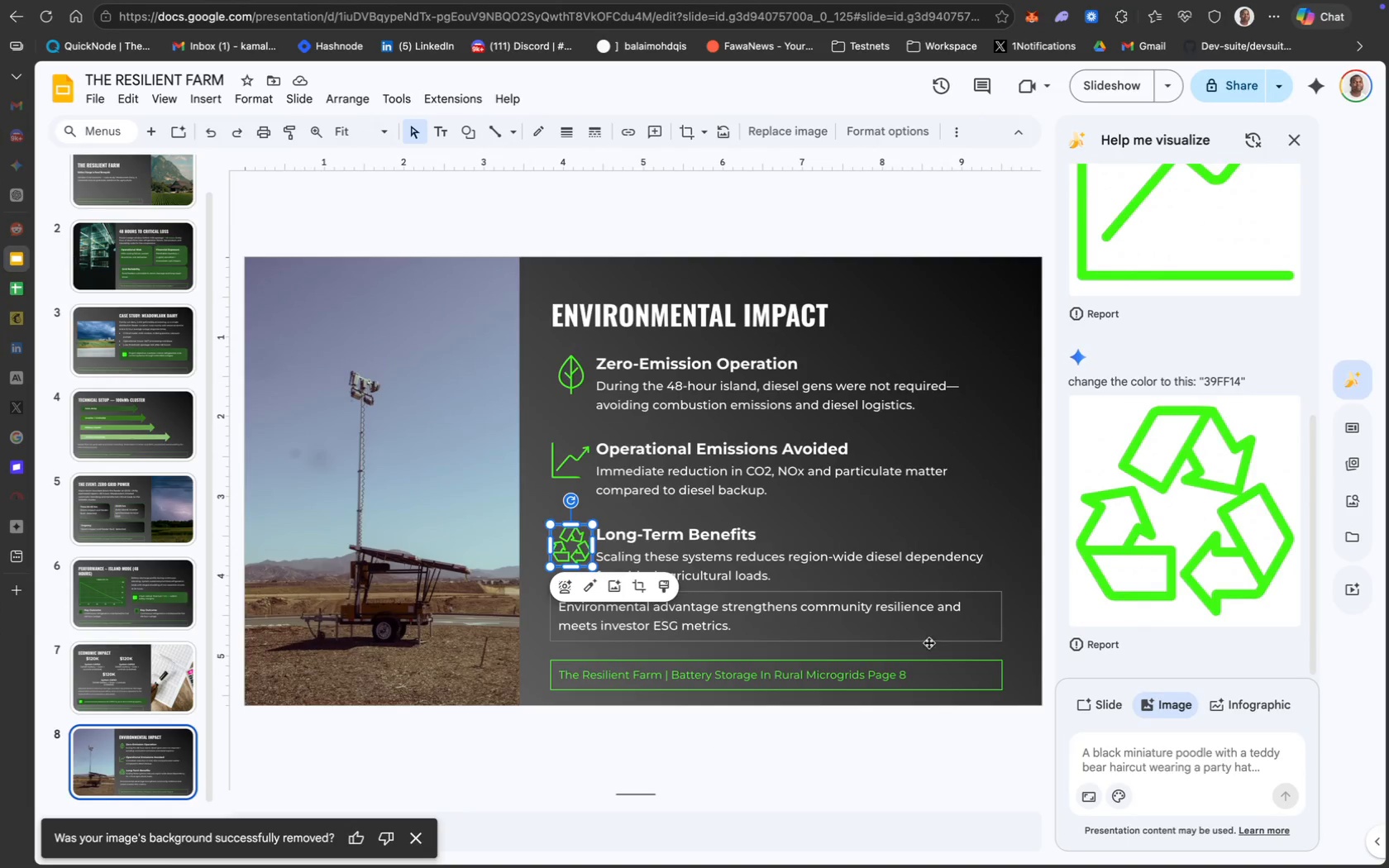 
mouse_move([1033, 615])
 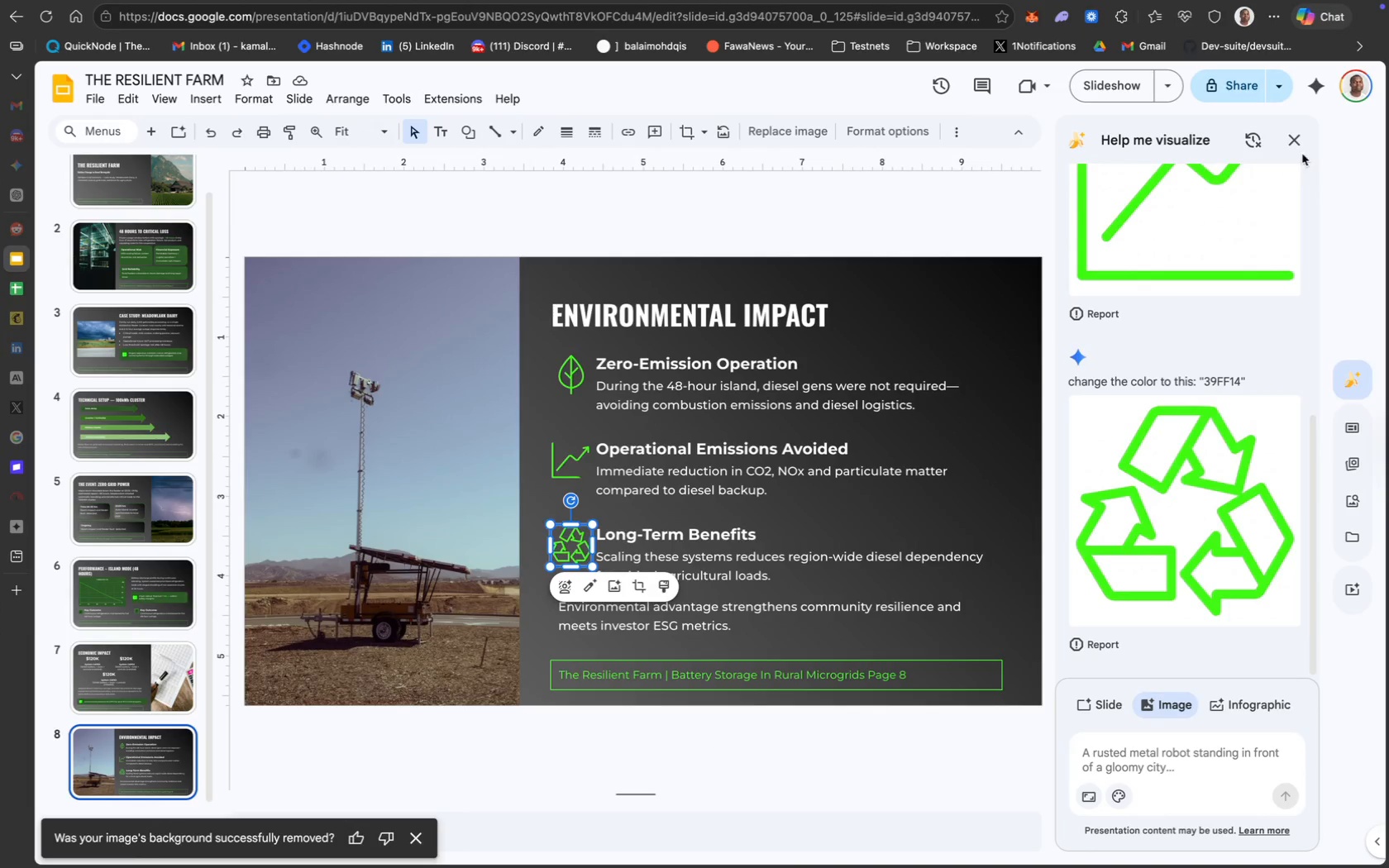 
left_click([1298, 144])
 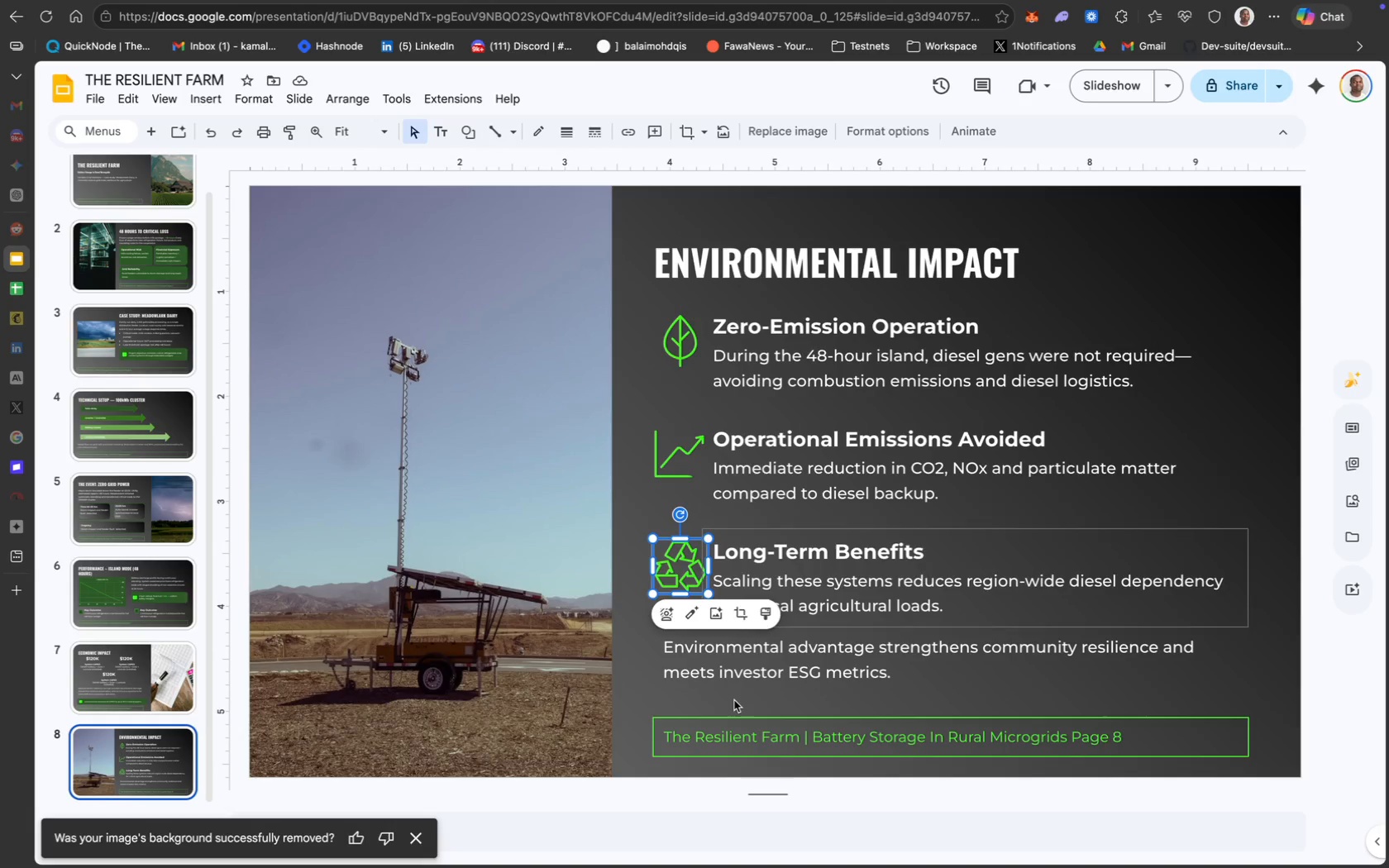 
left_click([630, 686])
 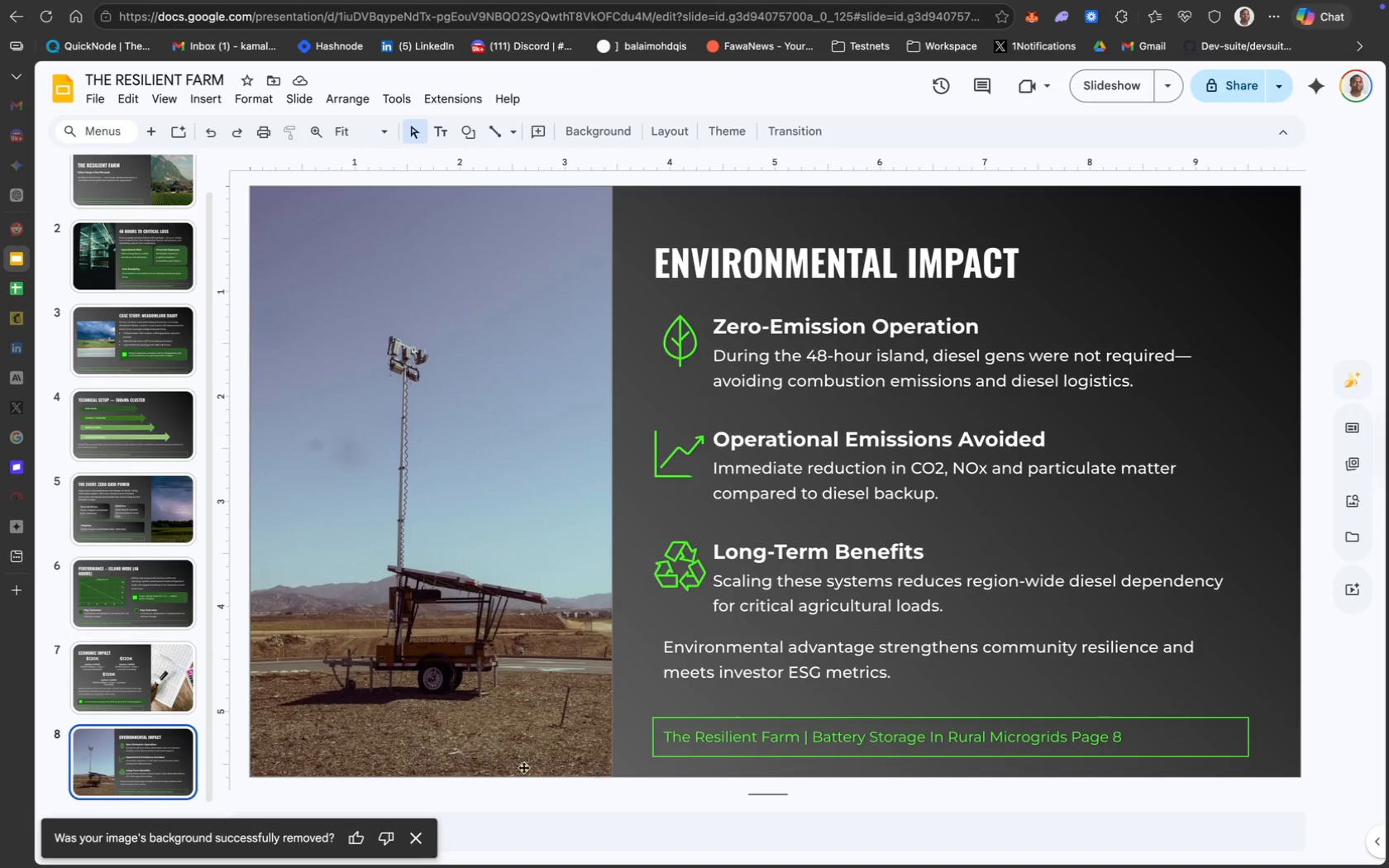 
wait(5.47)
 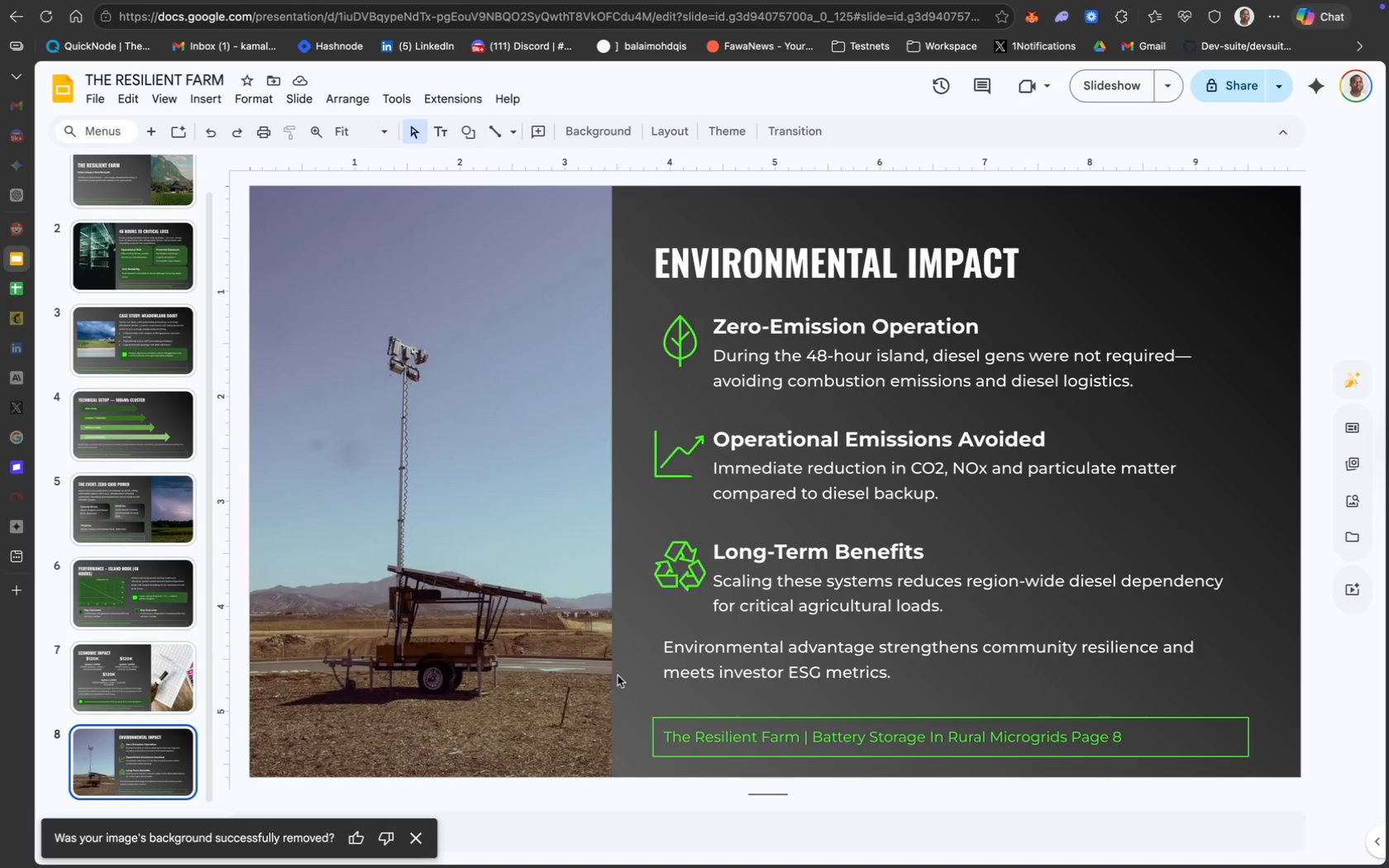 
left_click([426, 842])
 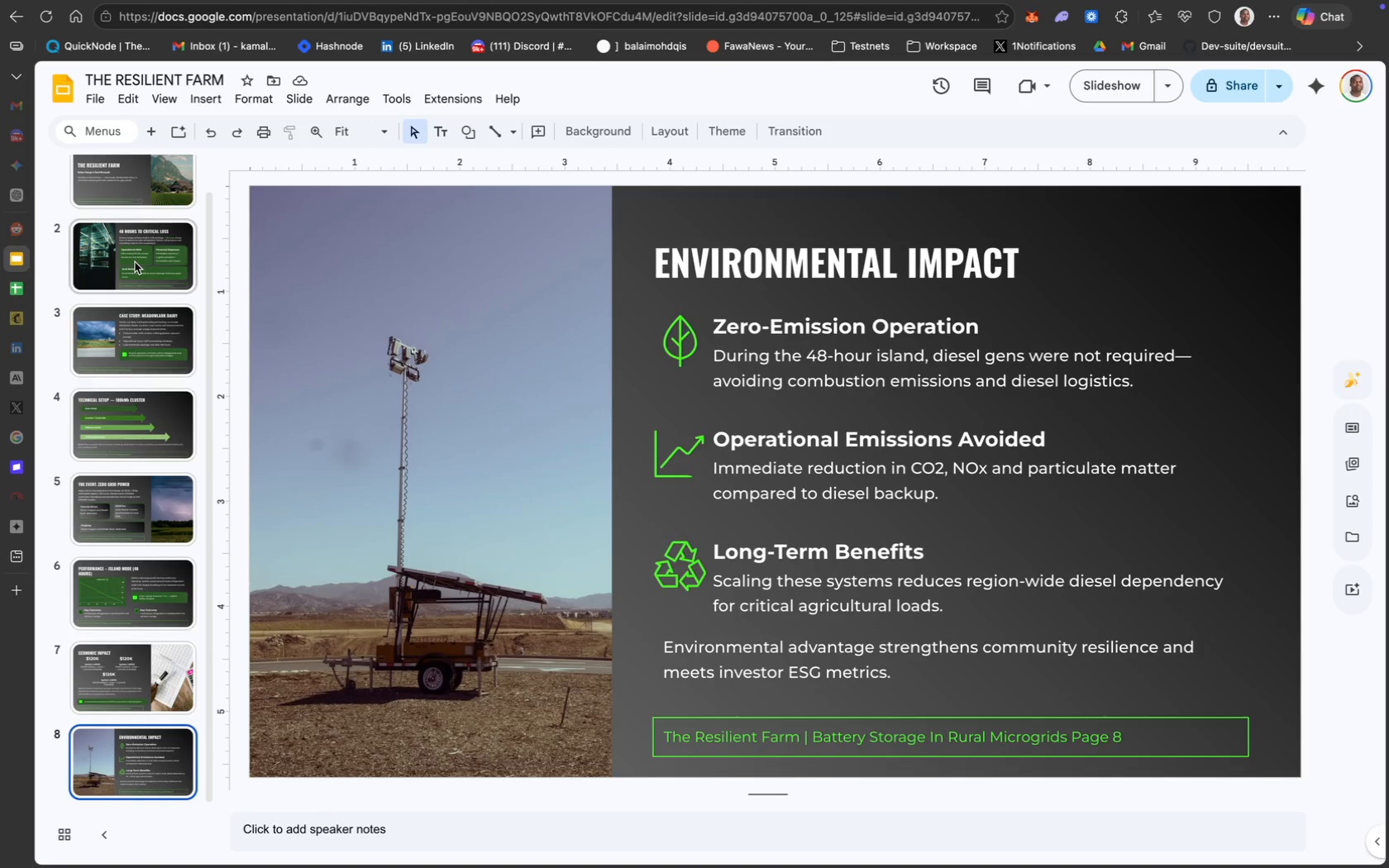 
scroll: coordinate [133, 416], scroll_direction: down, amount: 51.0
 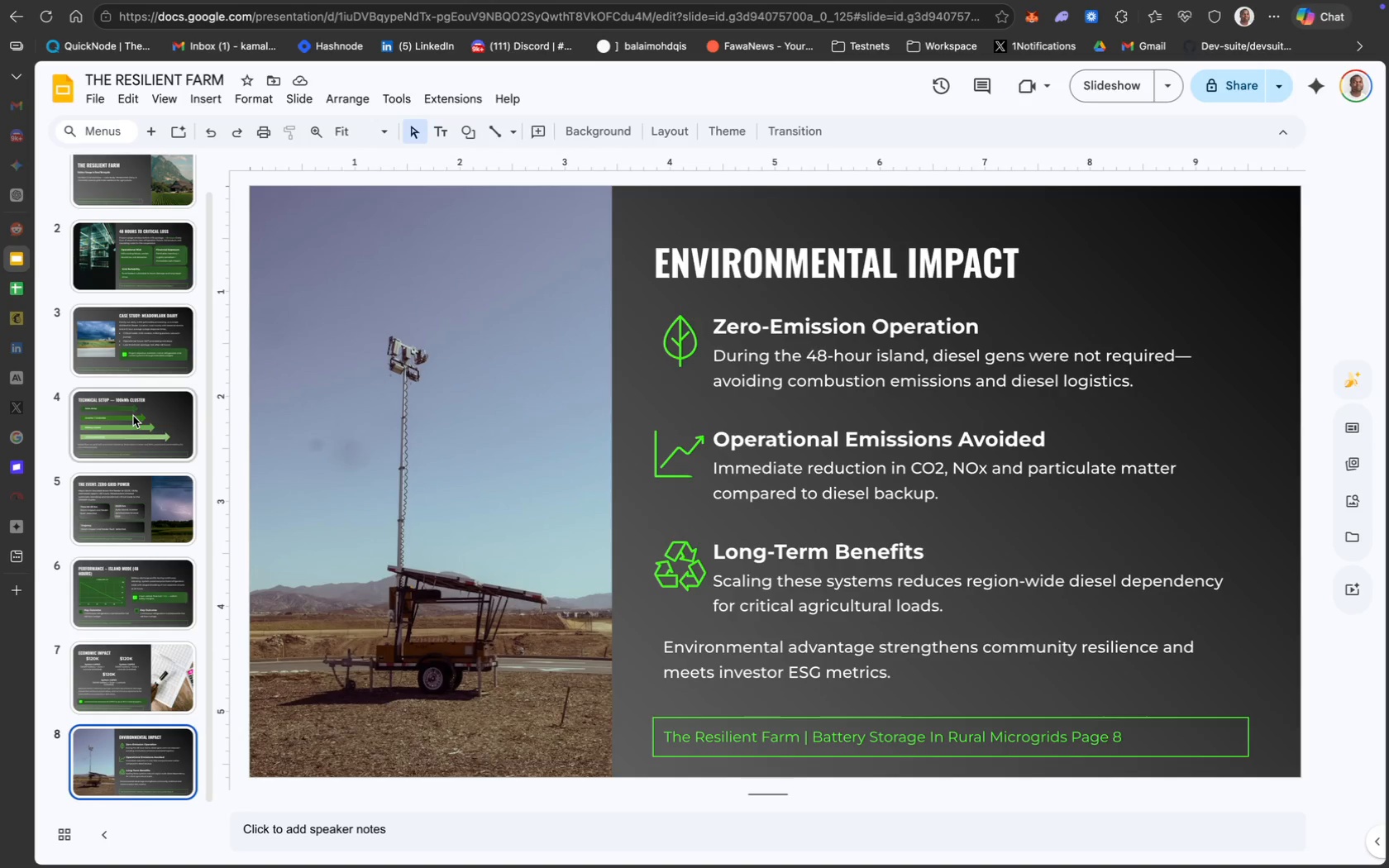 
wait(10.13)
 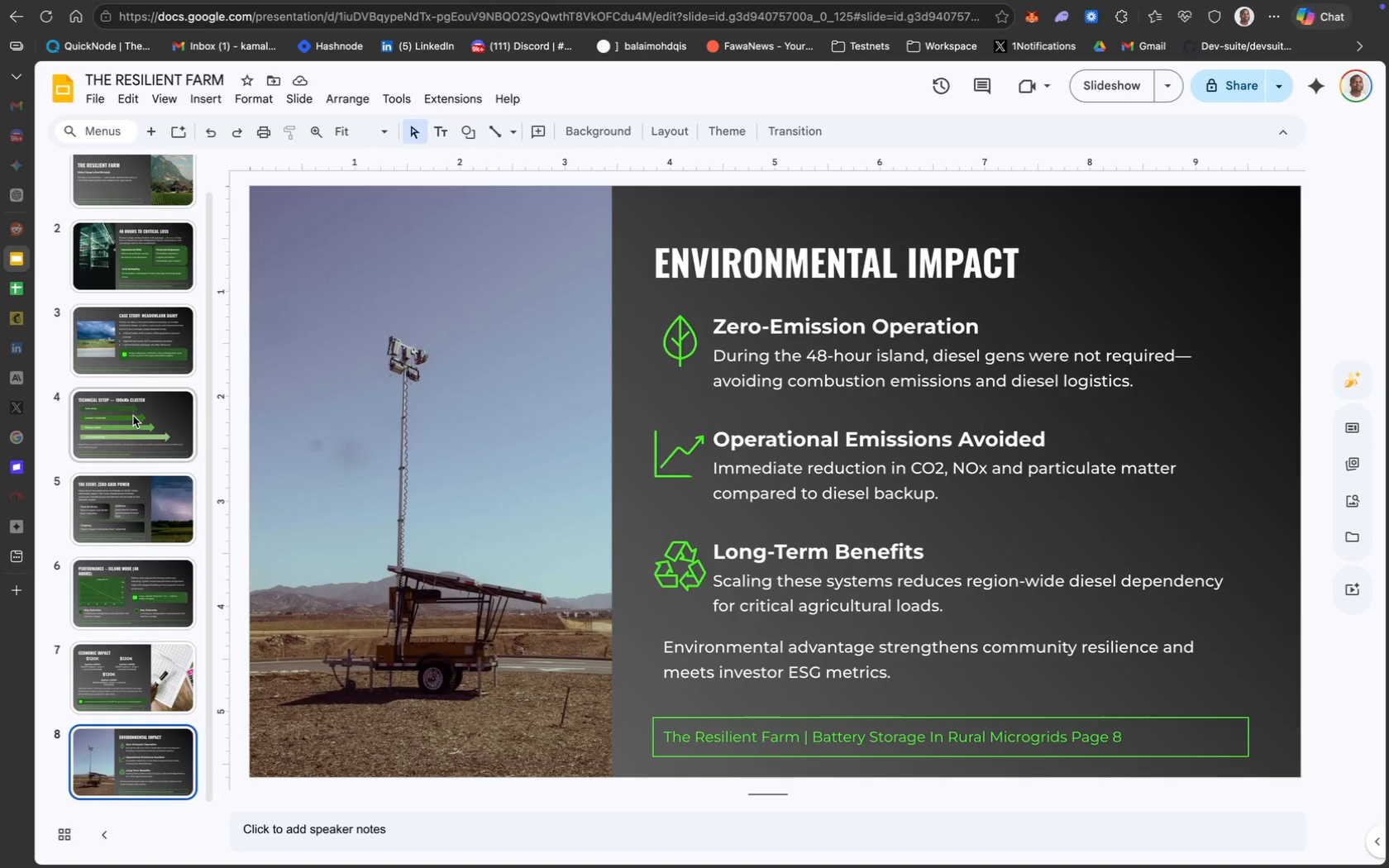 
scroll: coordinate [103, 574], scroll_direction: down, amount: 42.0
 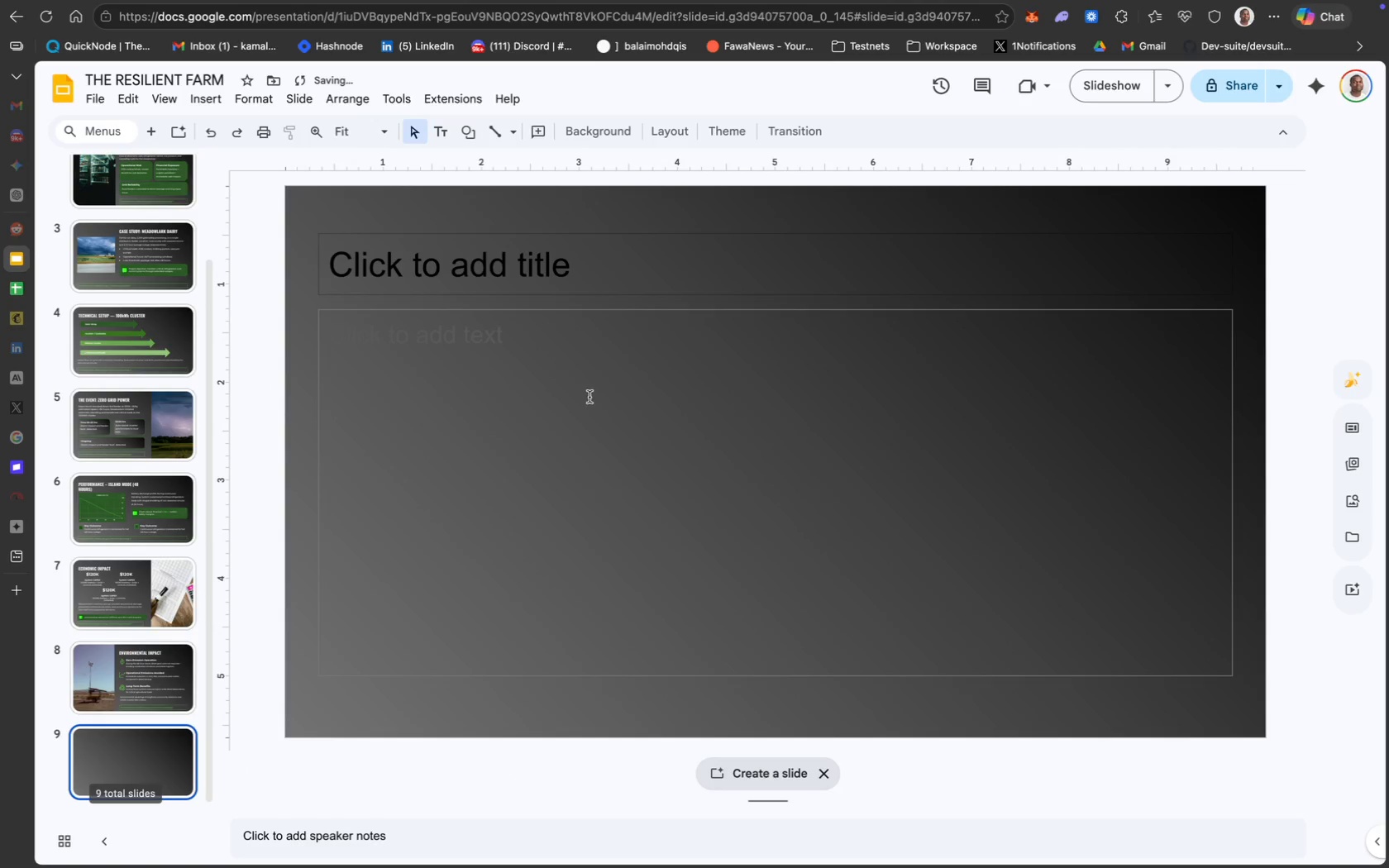 
left_click([699, 308])
 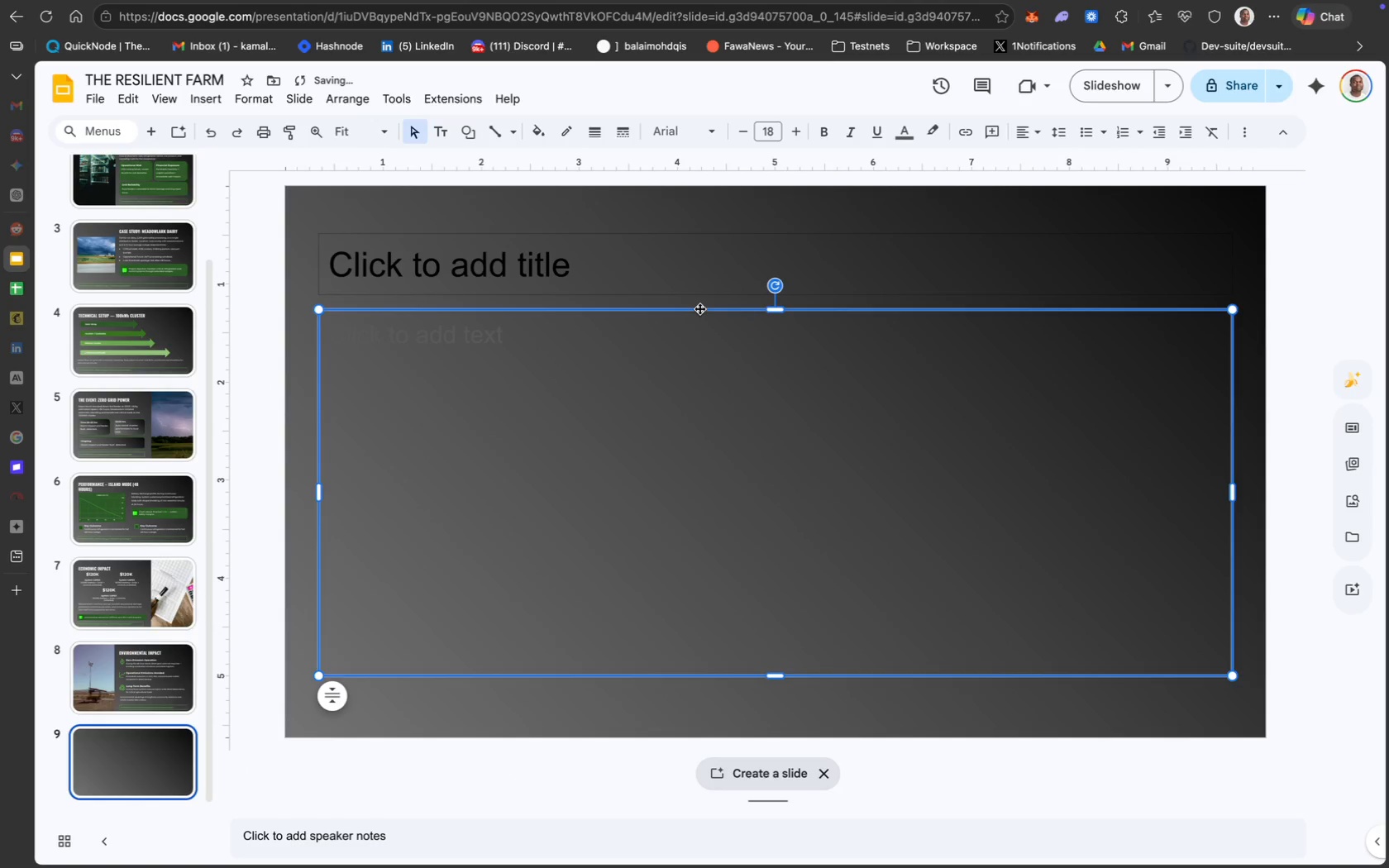 
right_click([699, 308])
 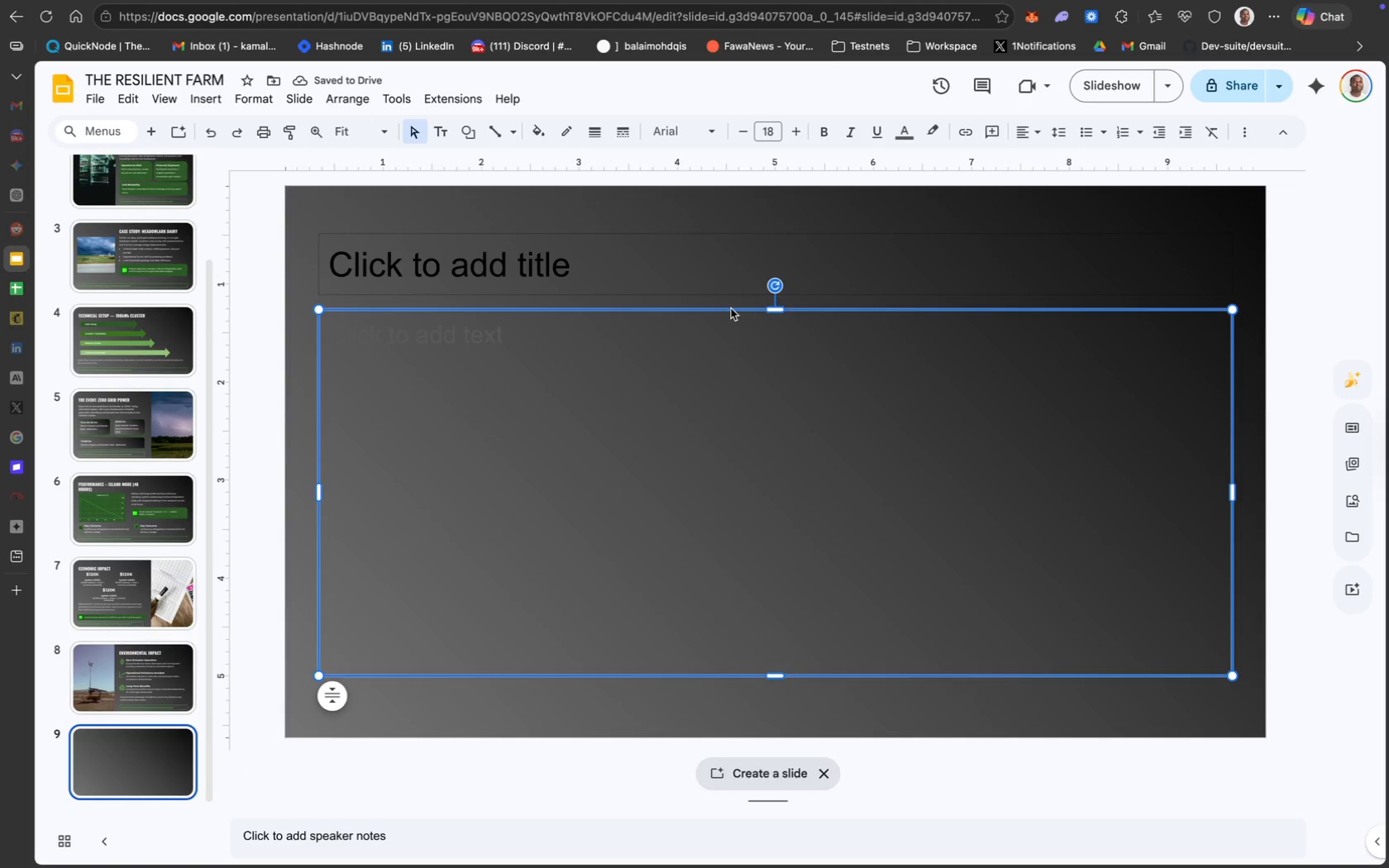 
right_click([731, 308])
 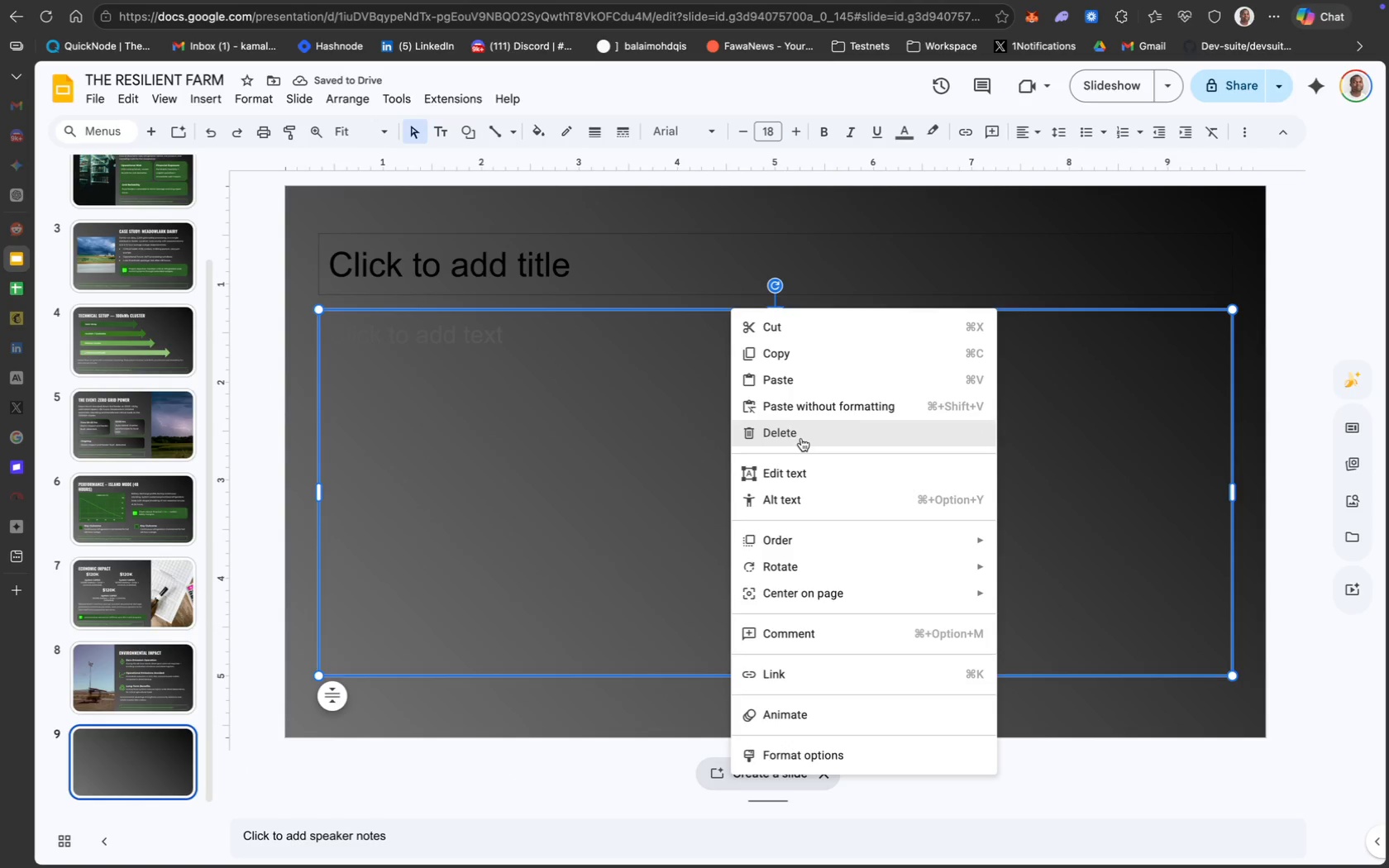 
left_click([803, 441])
 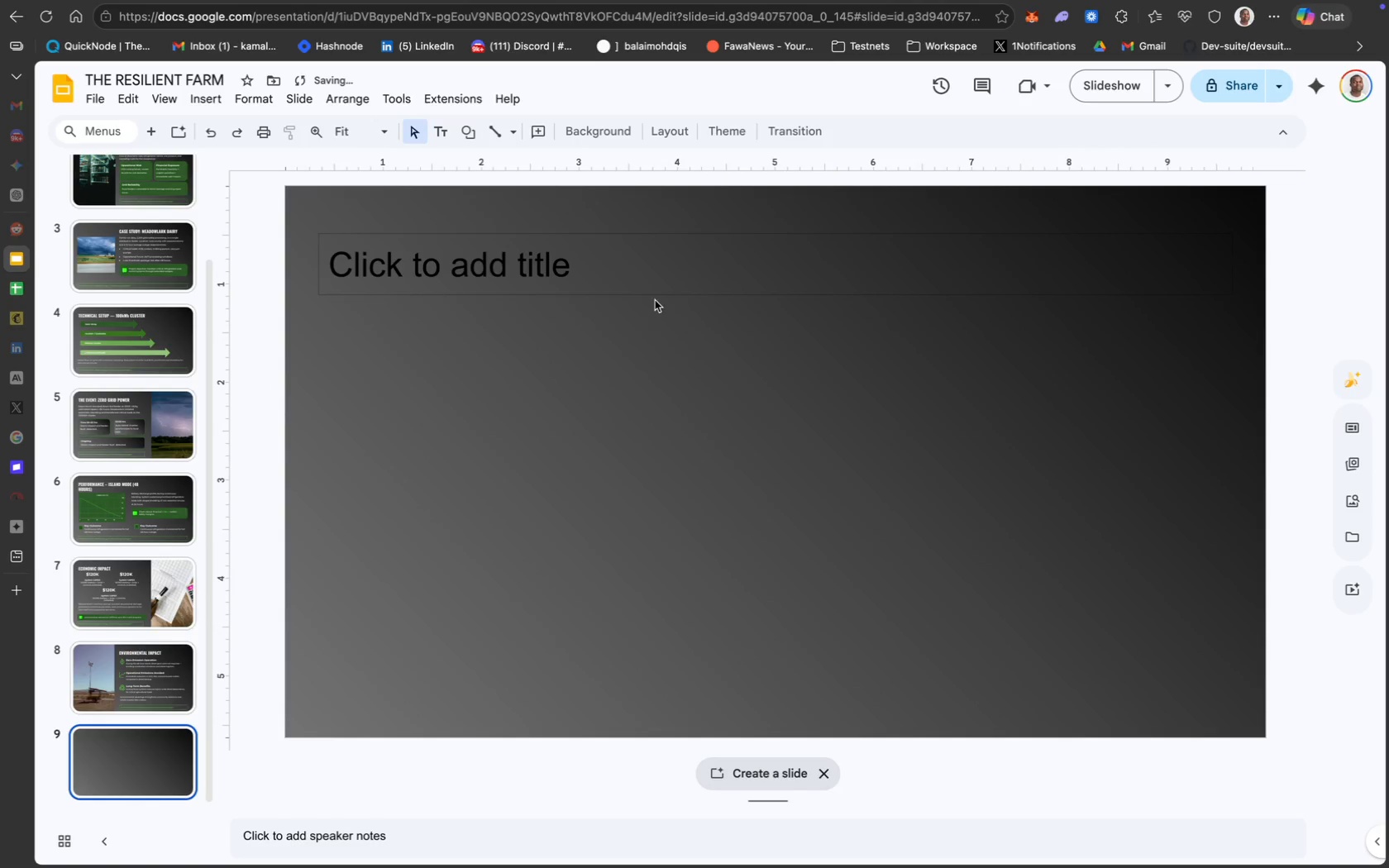 
left_click([653, 293])
 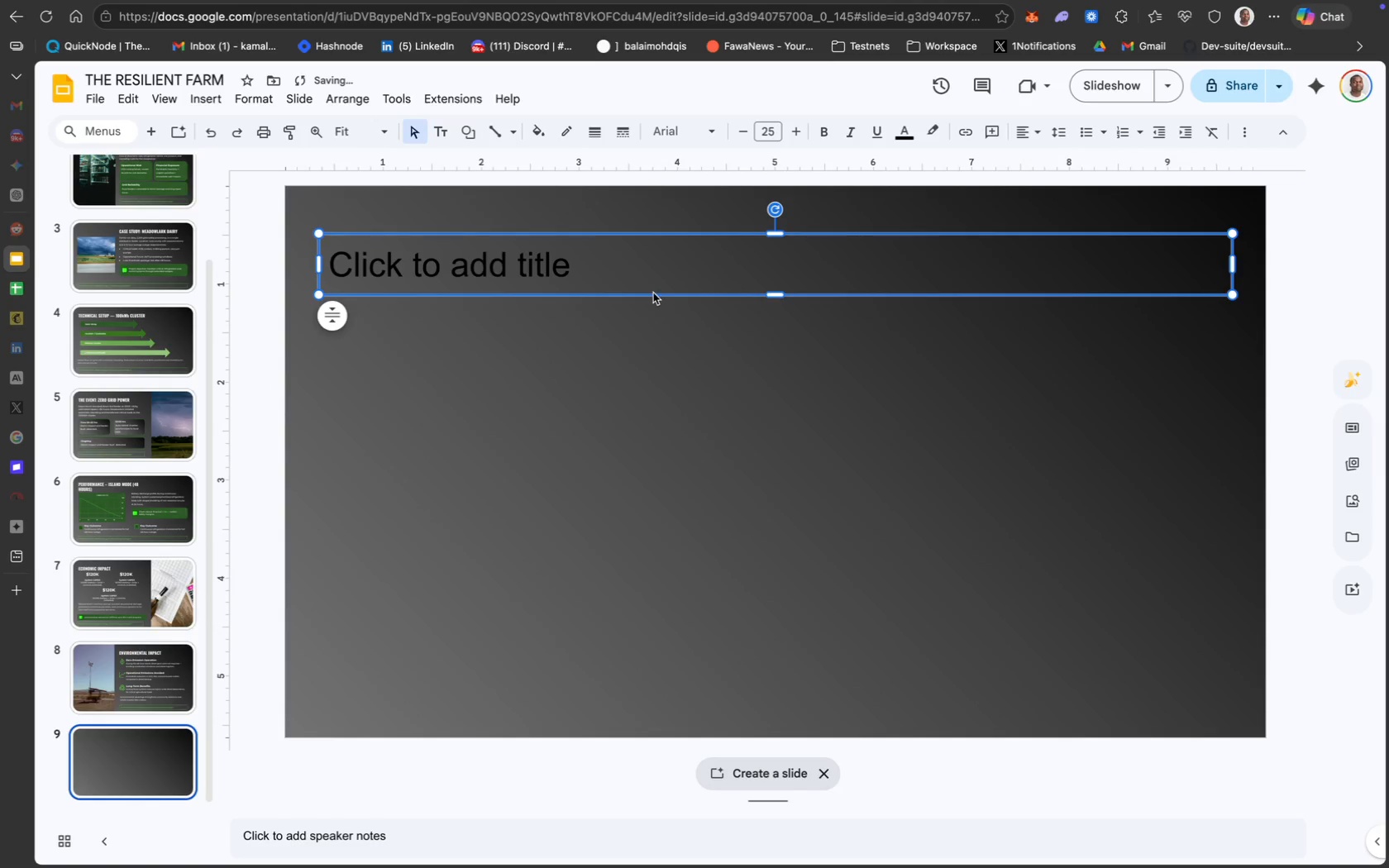 
right_click([653, 293])
 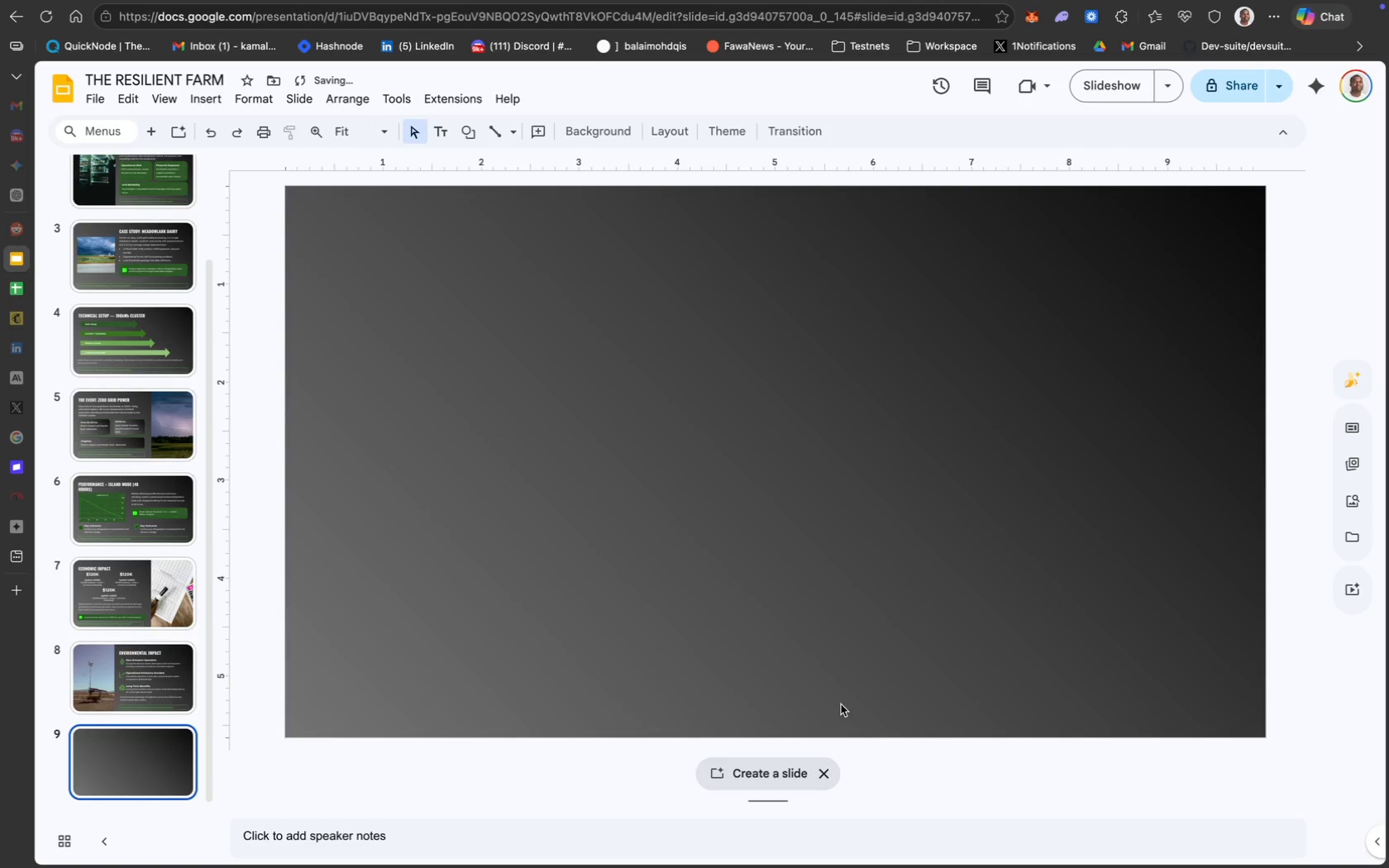 
left_click([822, 774])
 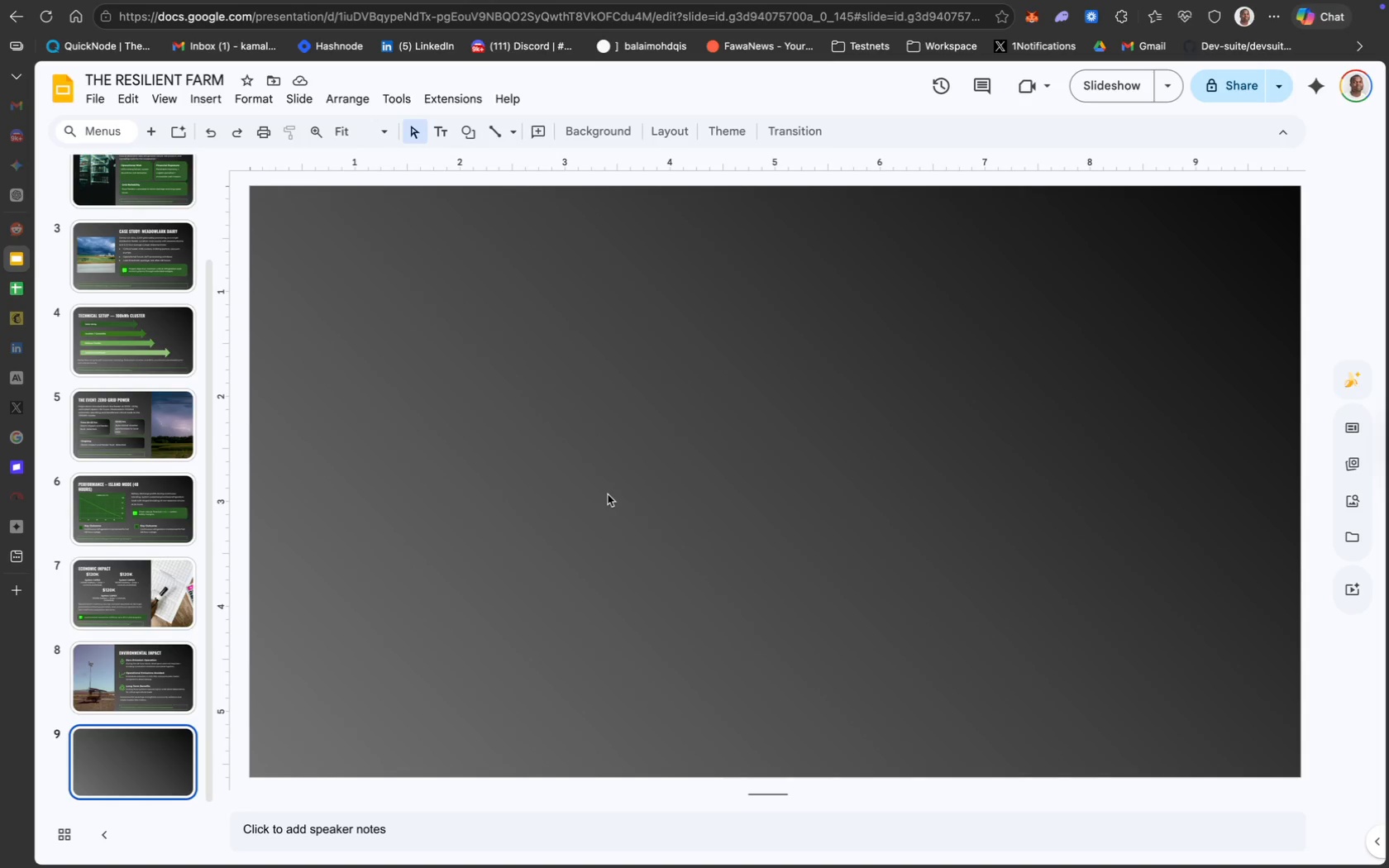 
wait(11.98)
 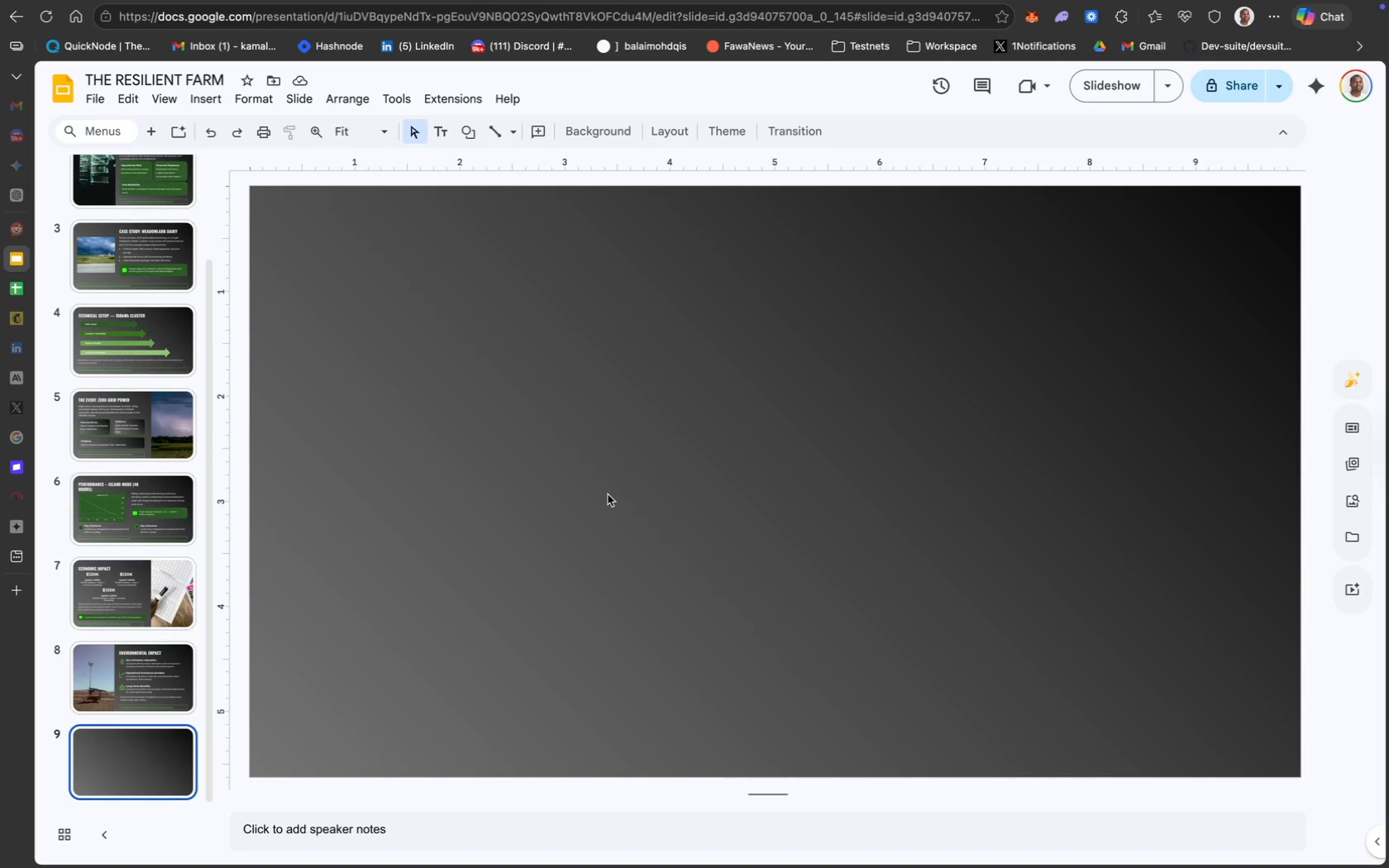 
left_click([469, 203])
 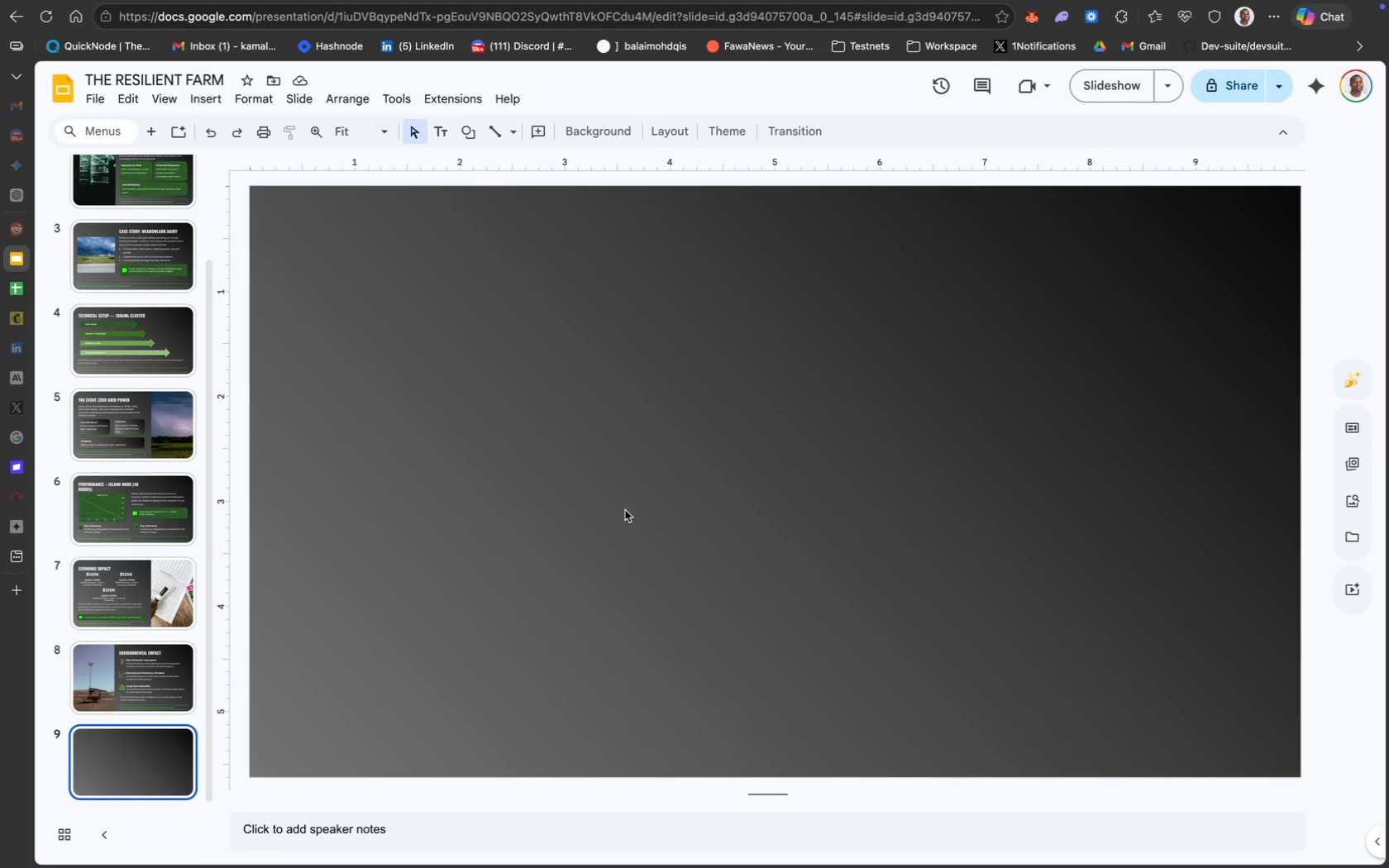 
wait(14.38)
 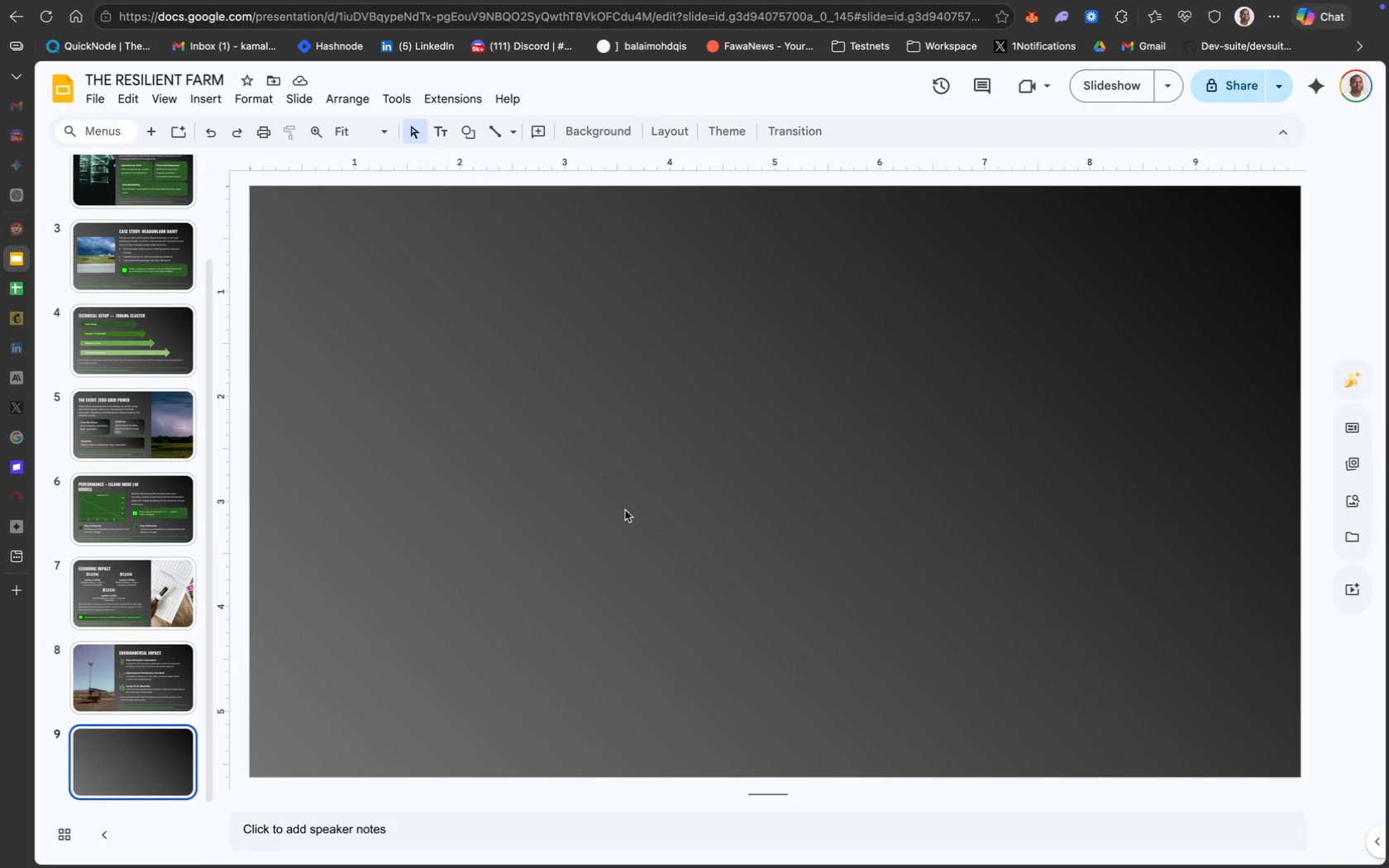 
key(Meta+C)
 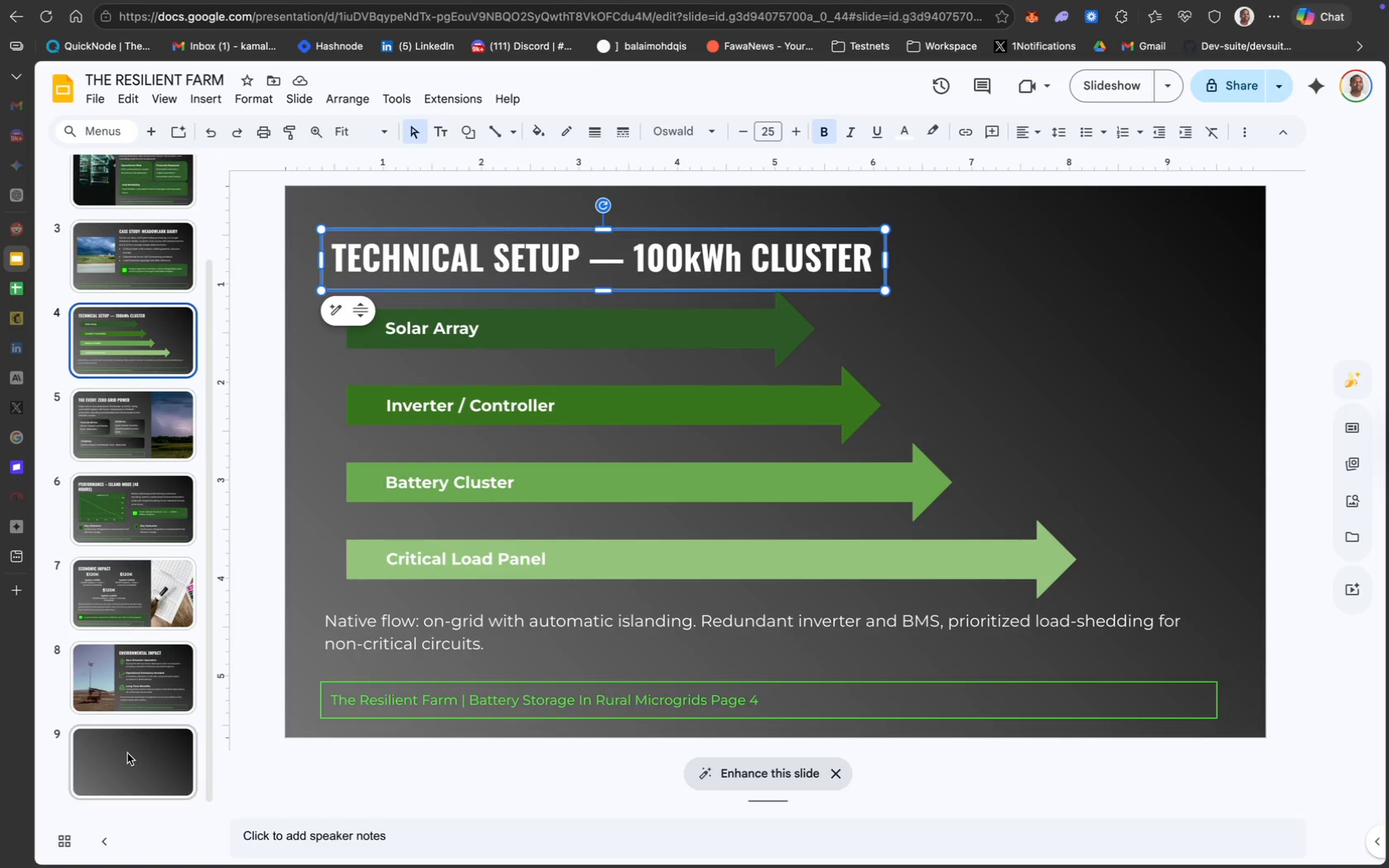 
left_click([134, 764])
 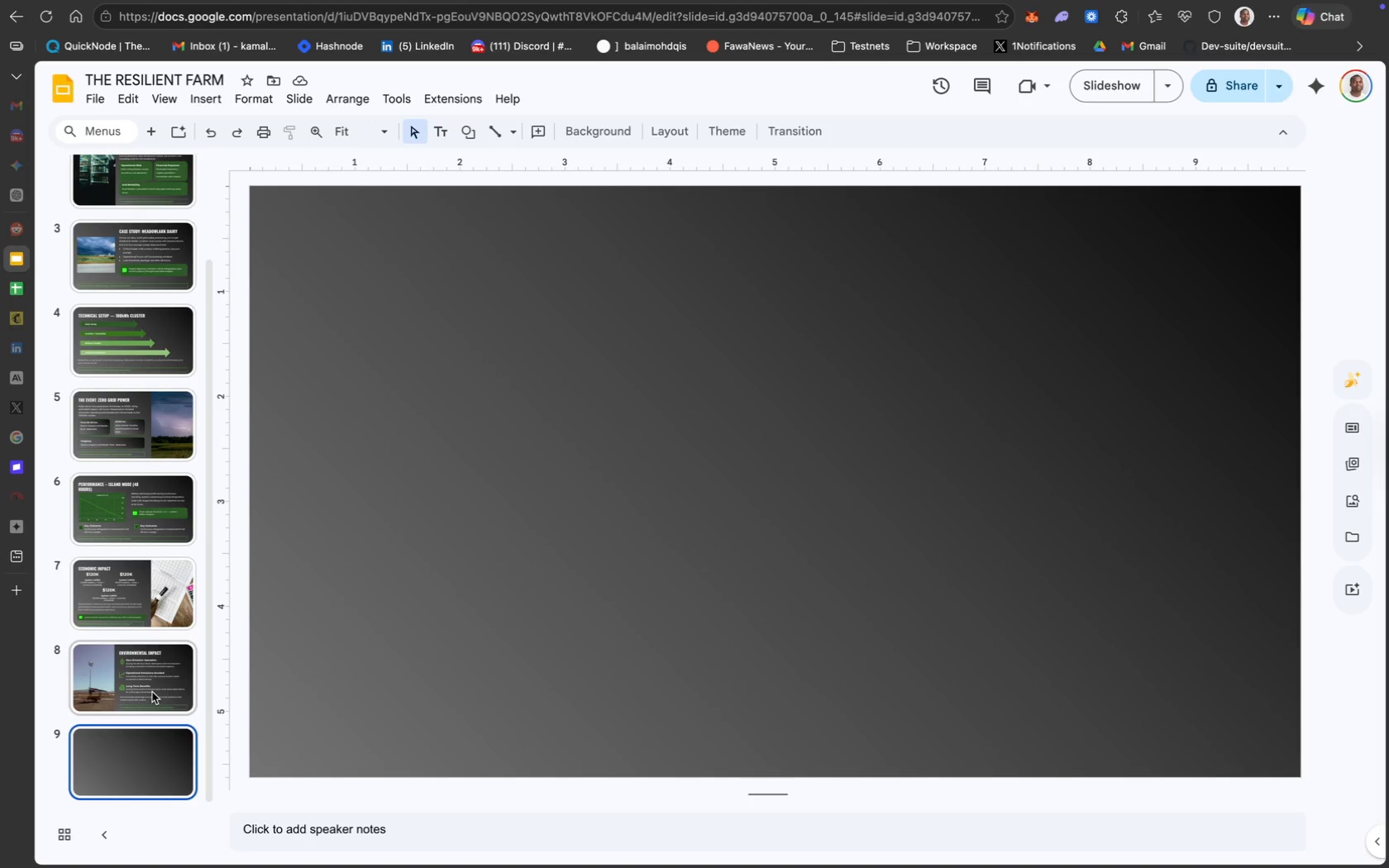 
left_click([471, 365])
 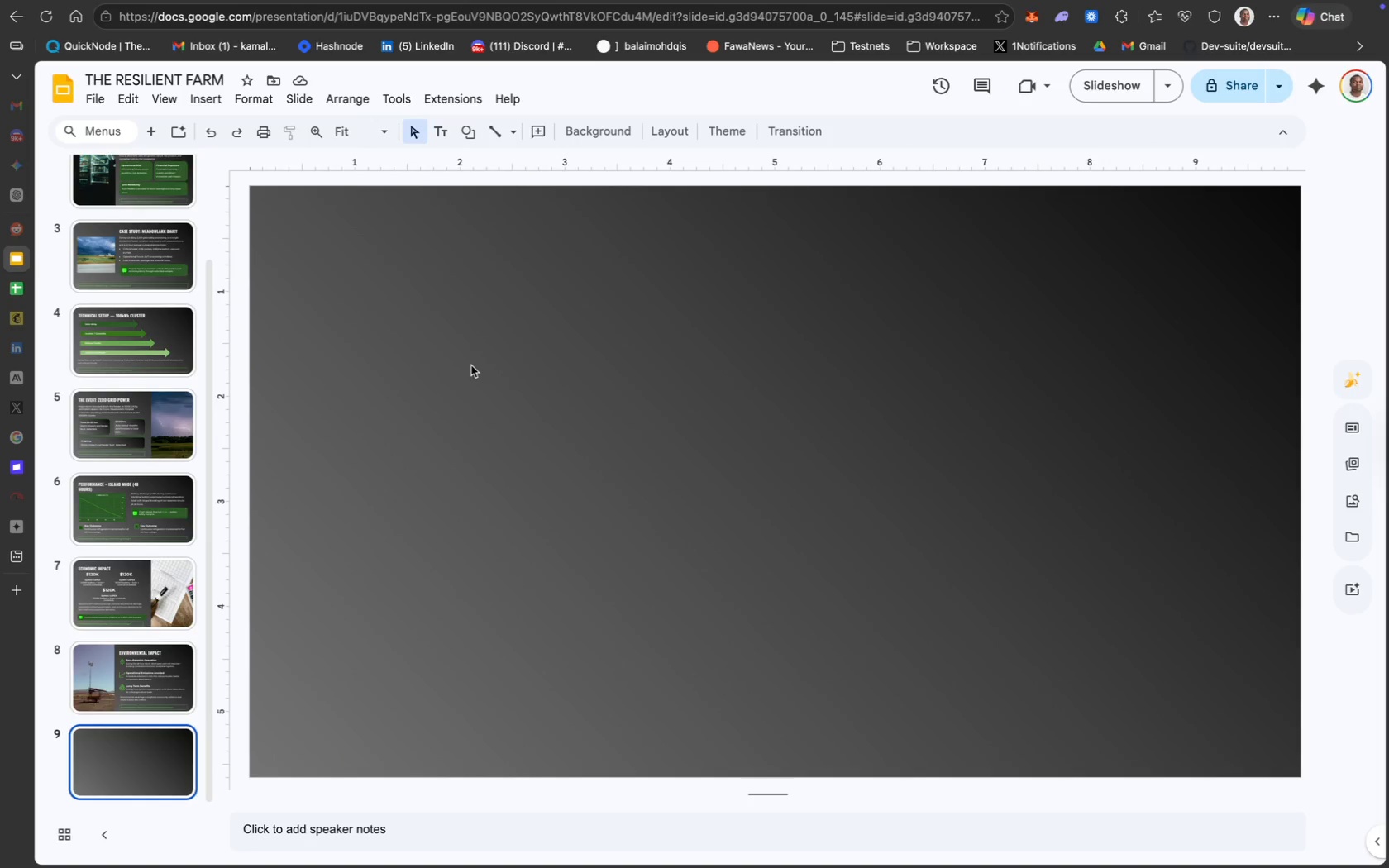 
key(Meta+CommandLeft)
 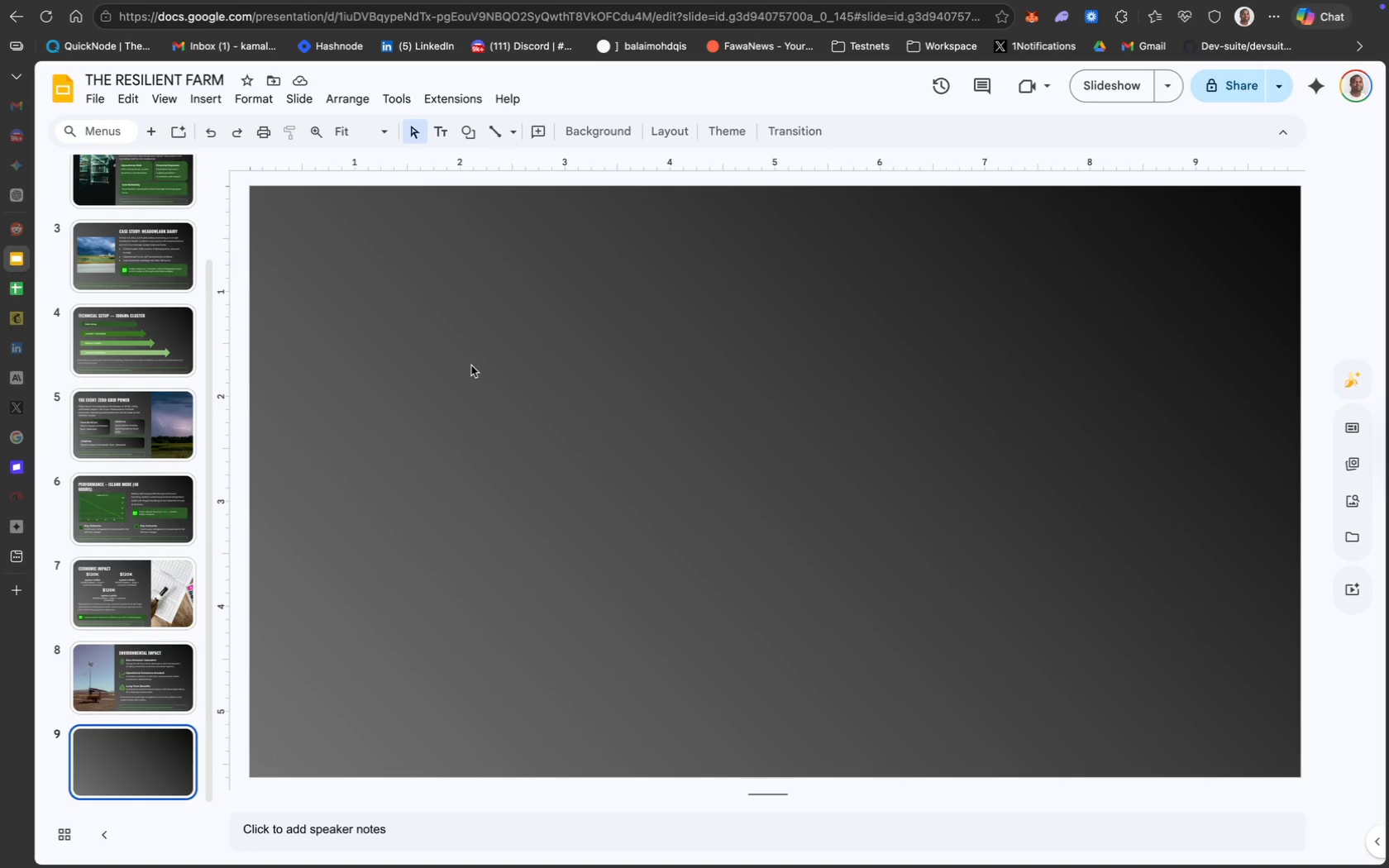 
key(Meta+V)
 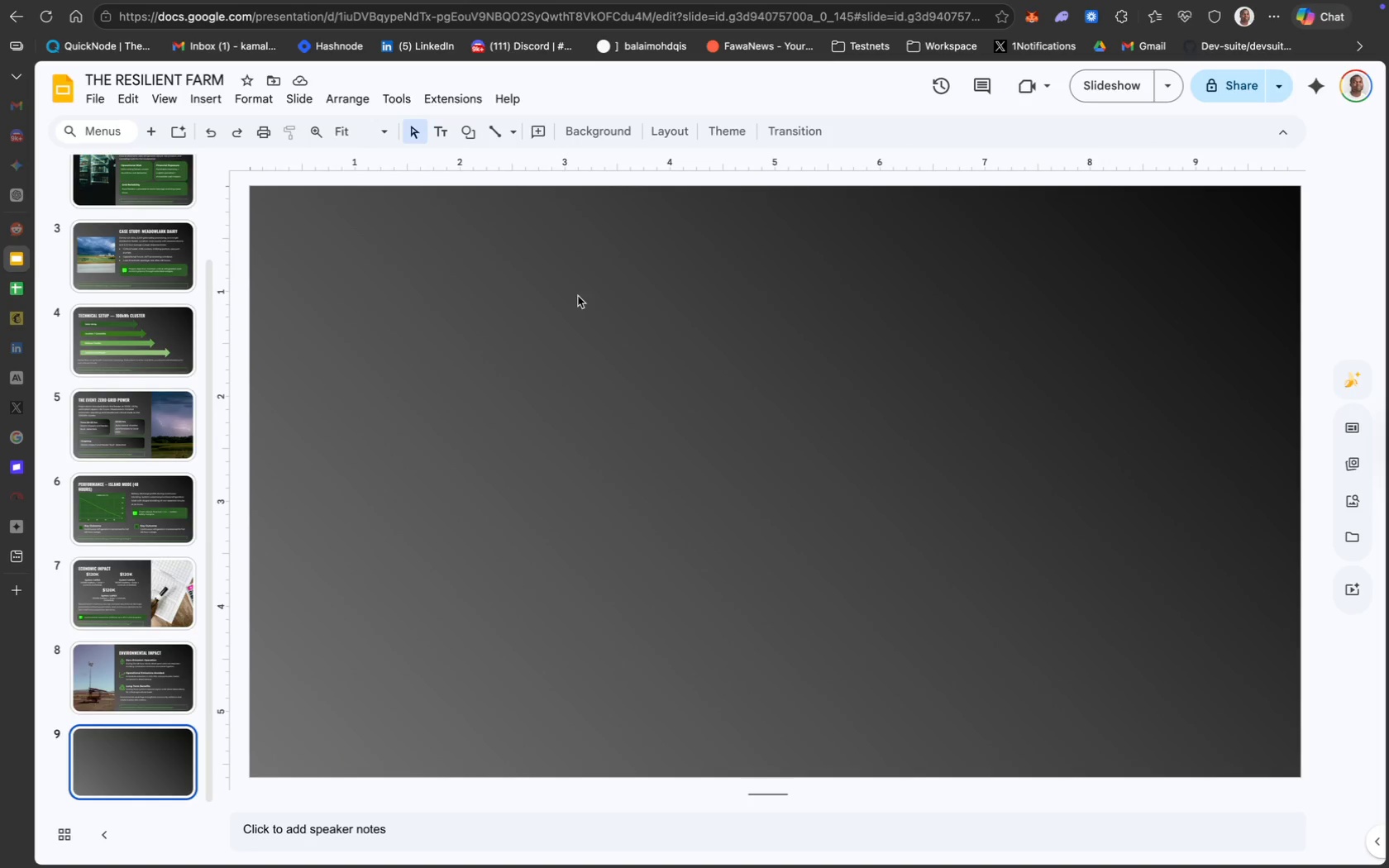 
left_click([557, 295])
 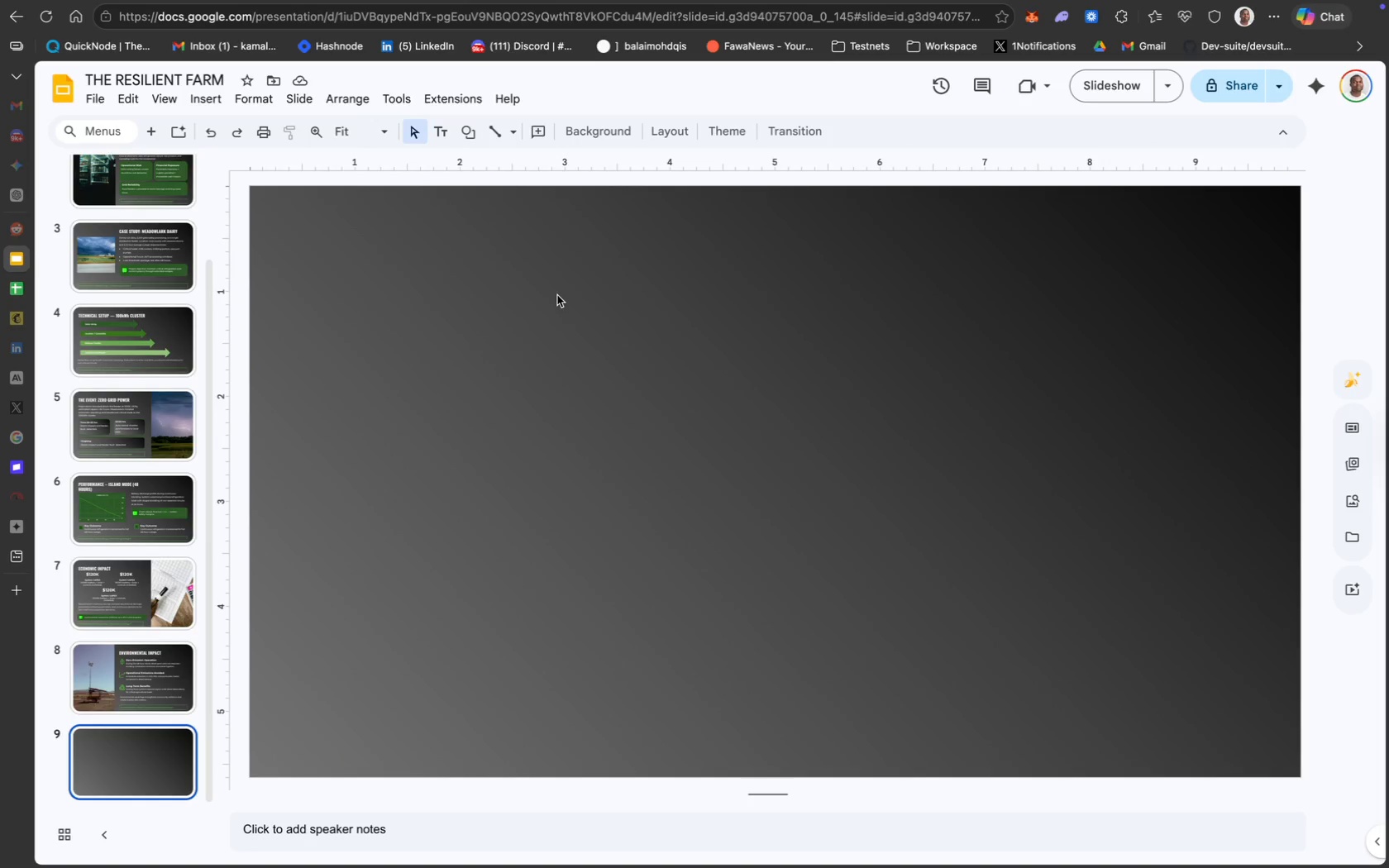 
key(Meta+CommandLeft)
 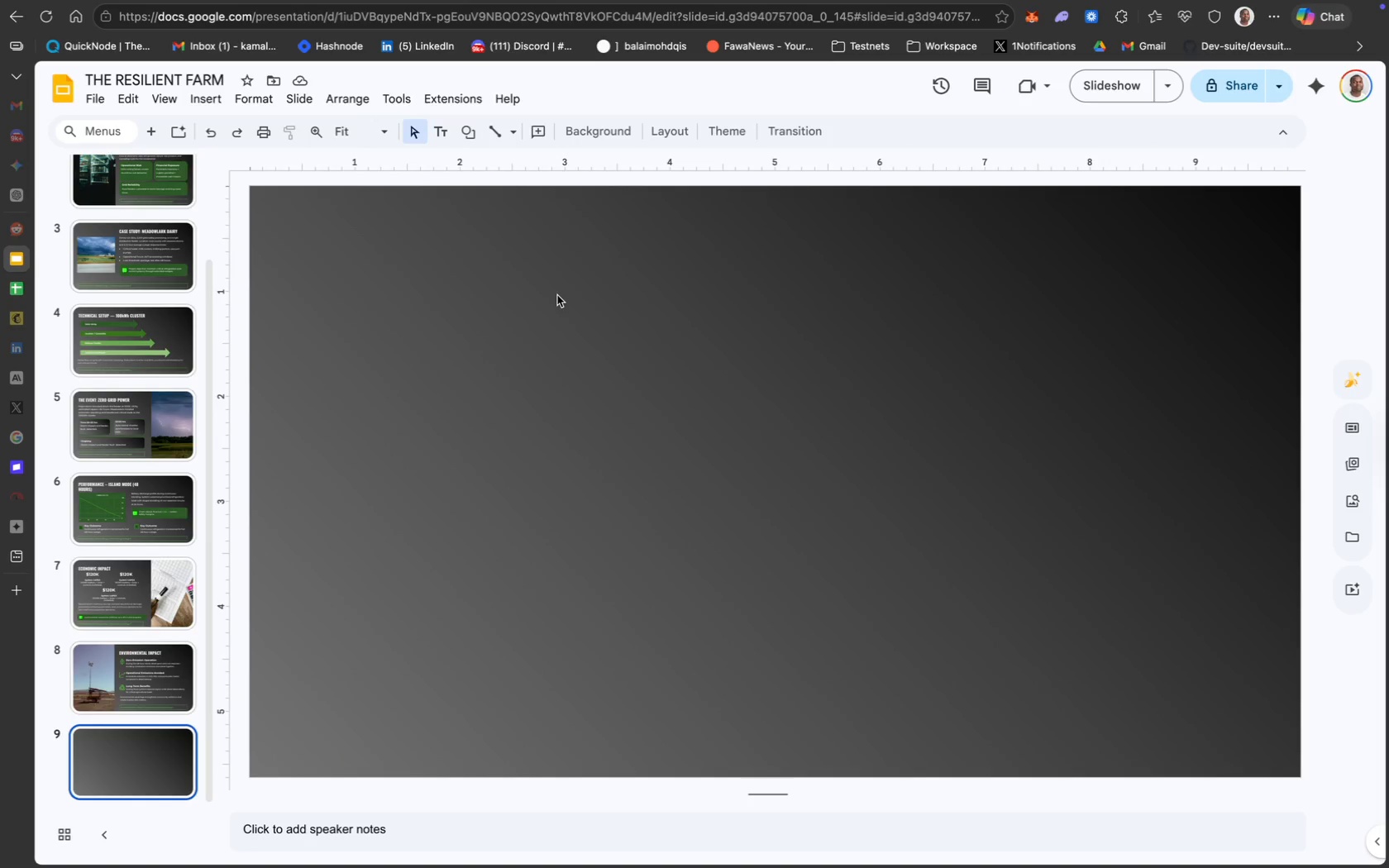 
key(Meta+V)
 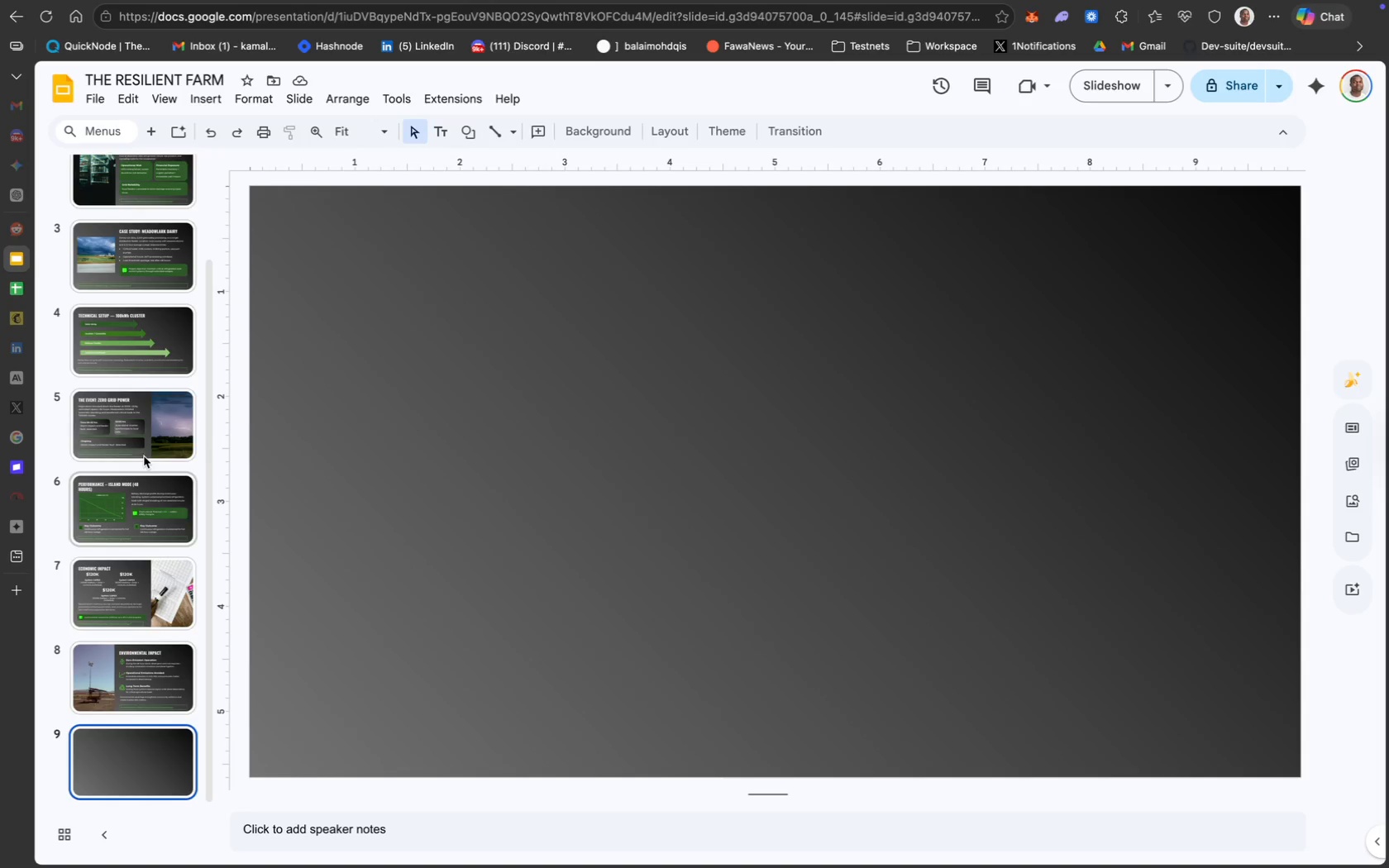 
left_click([150, 334])
 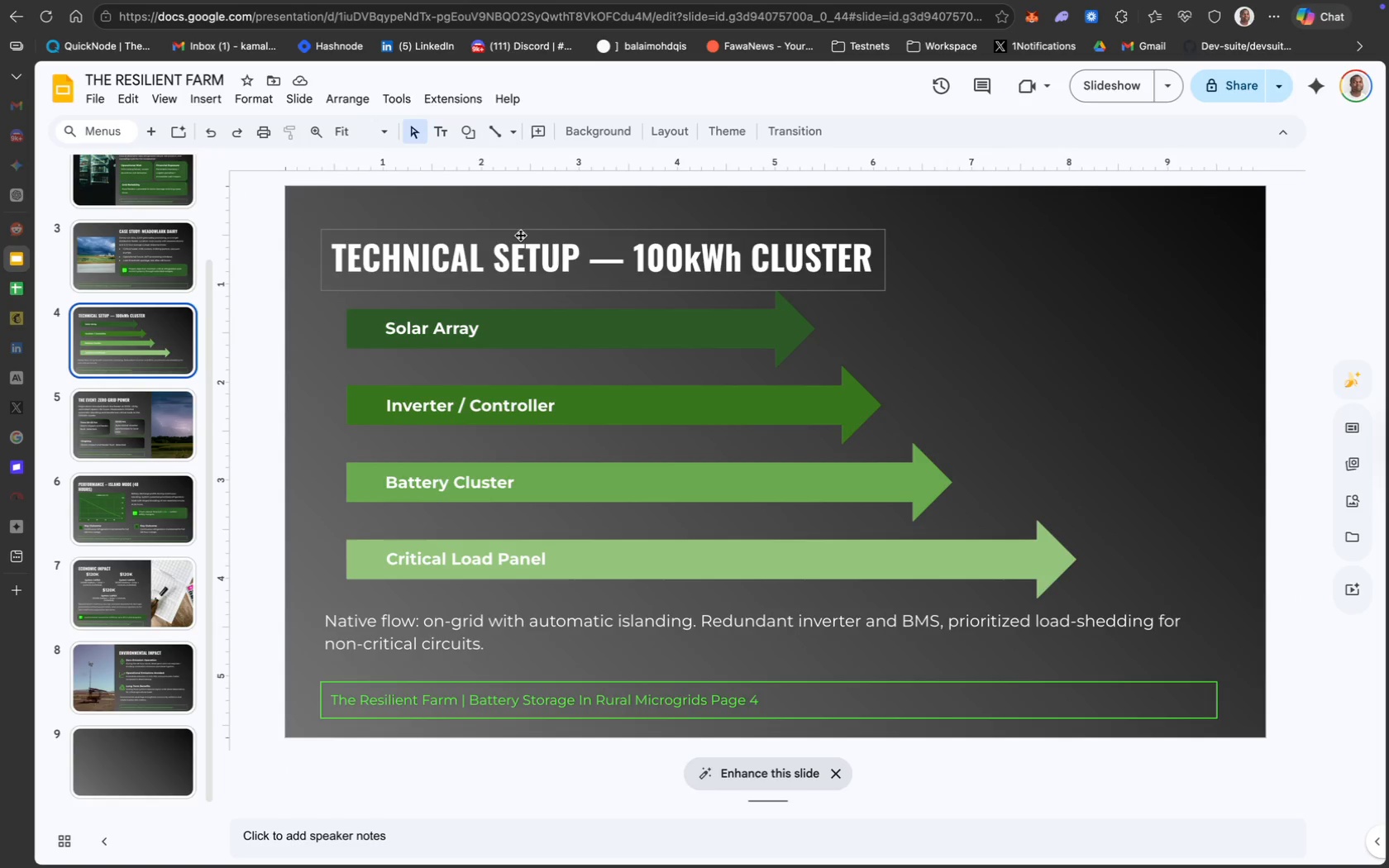 
left_click([511, 232])
 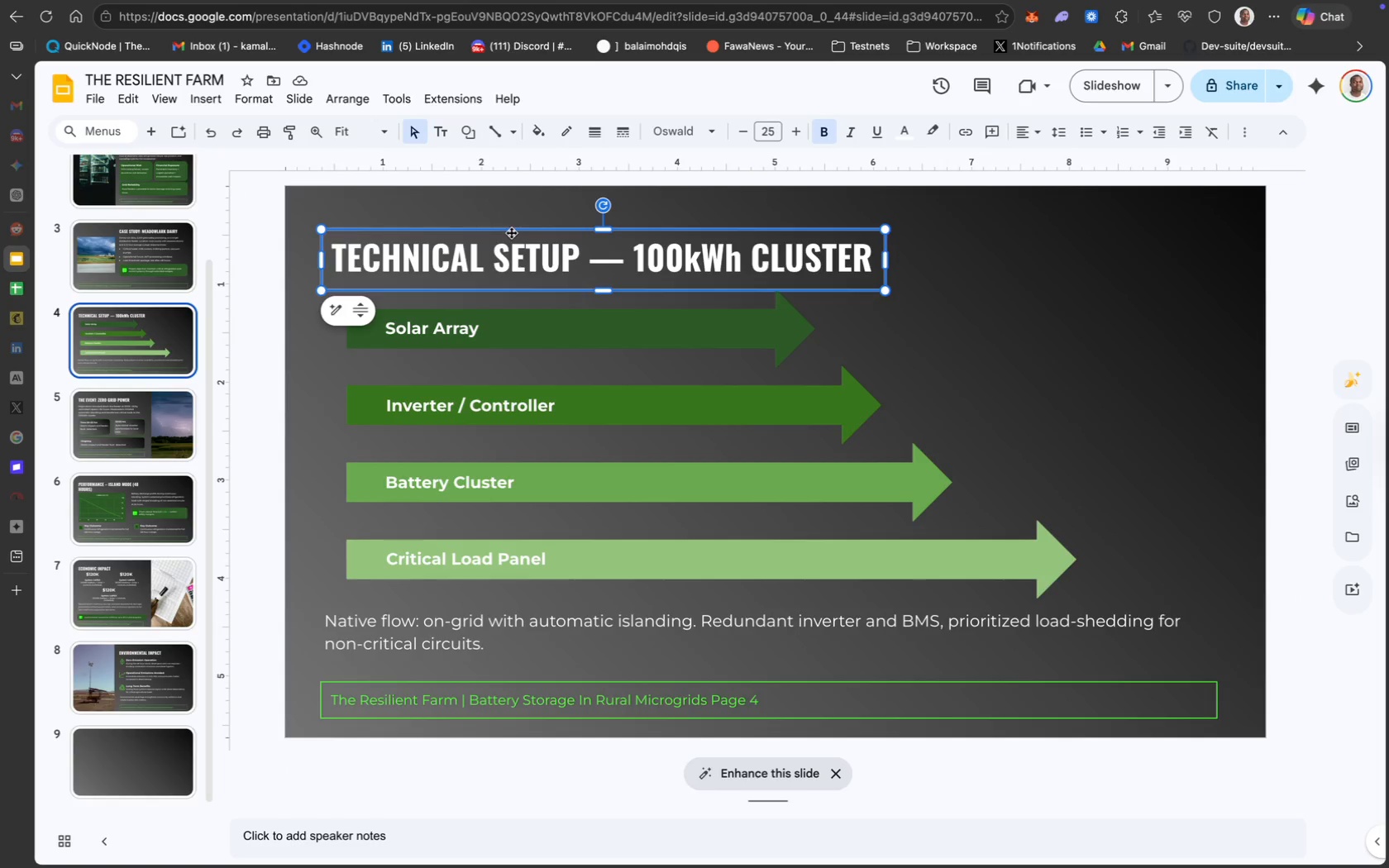 
key(Meta+C)
 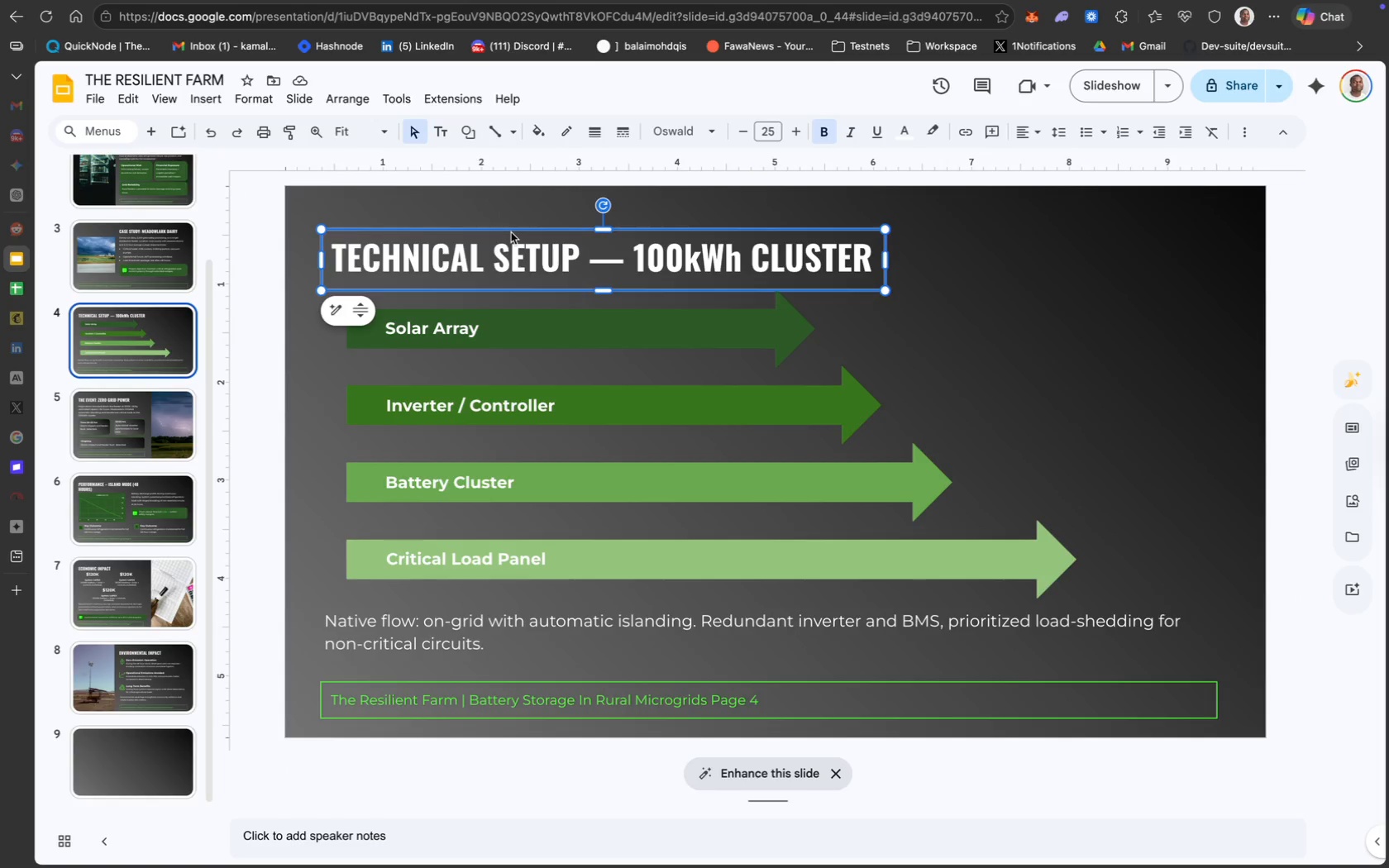 
key(Meta+C)
 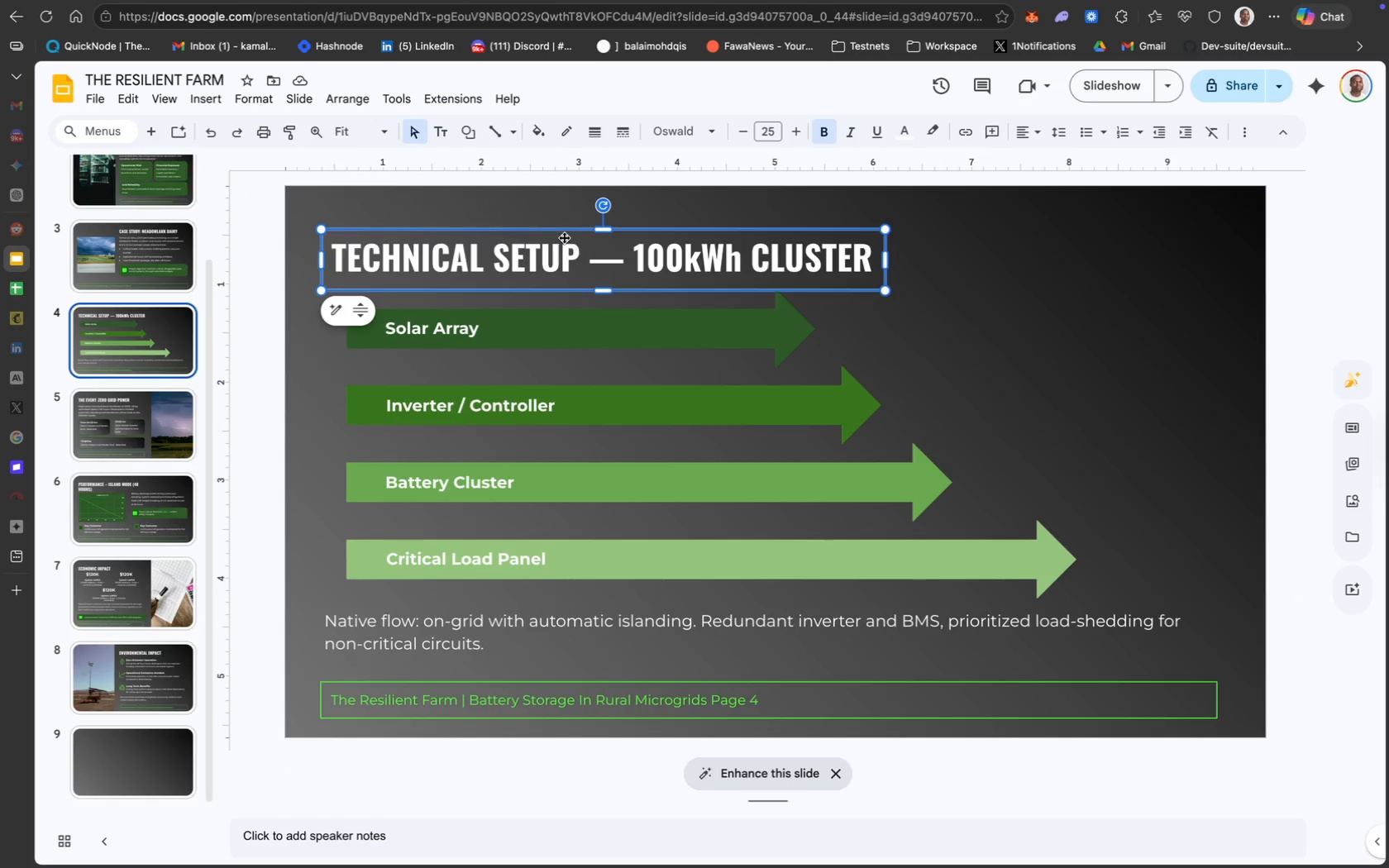 
right_click([565, 237])
 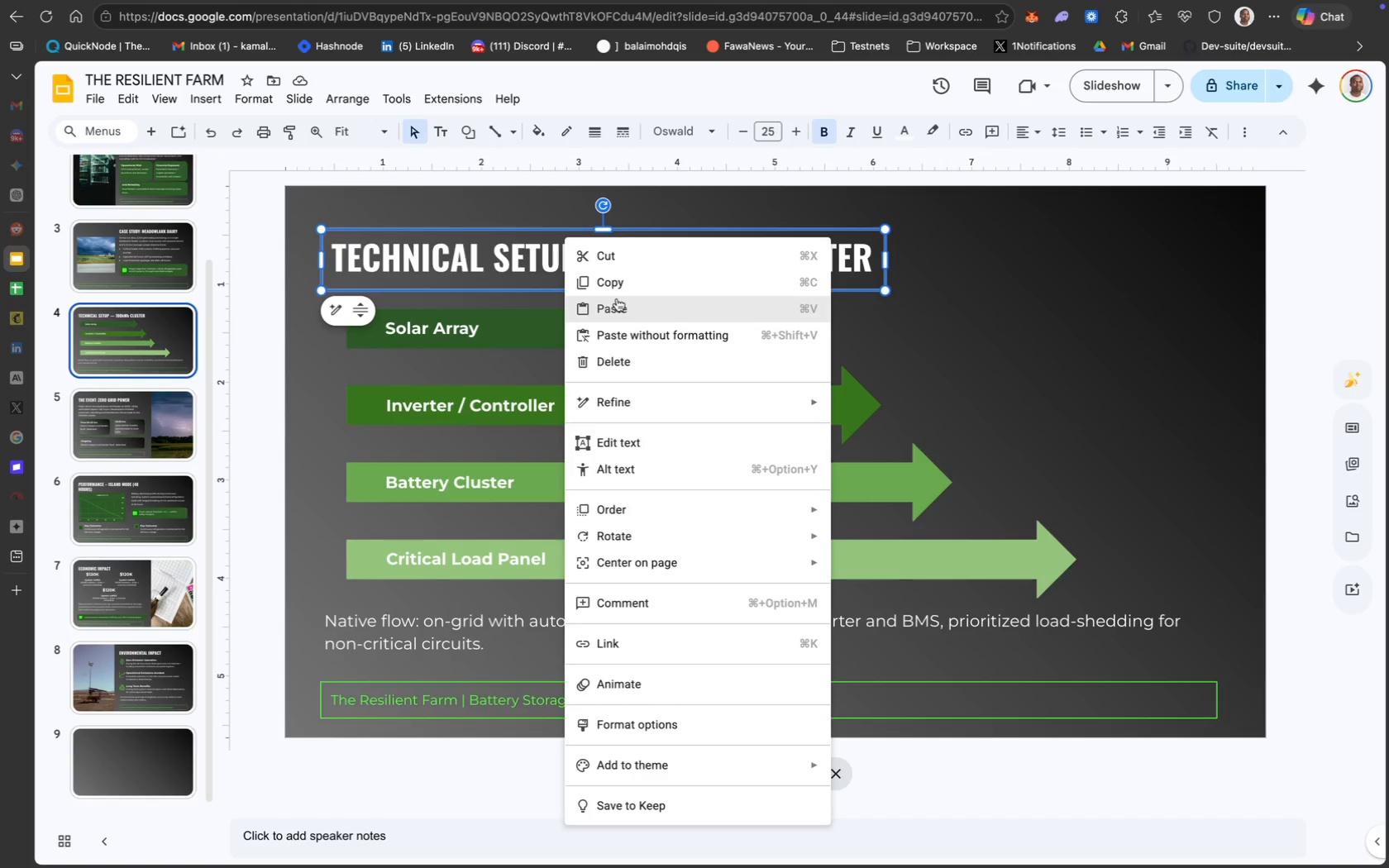 
left_click([627, 290])
 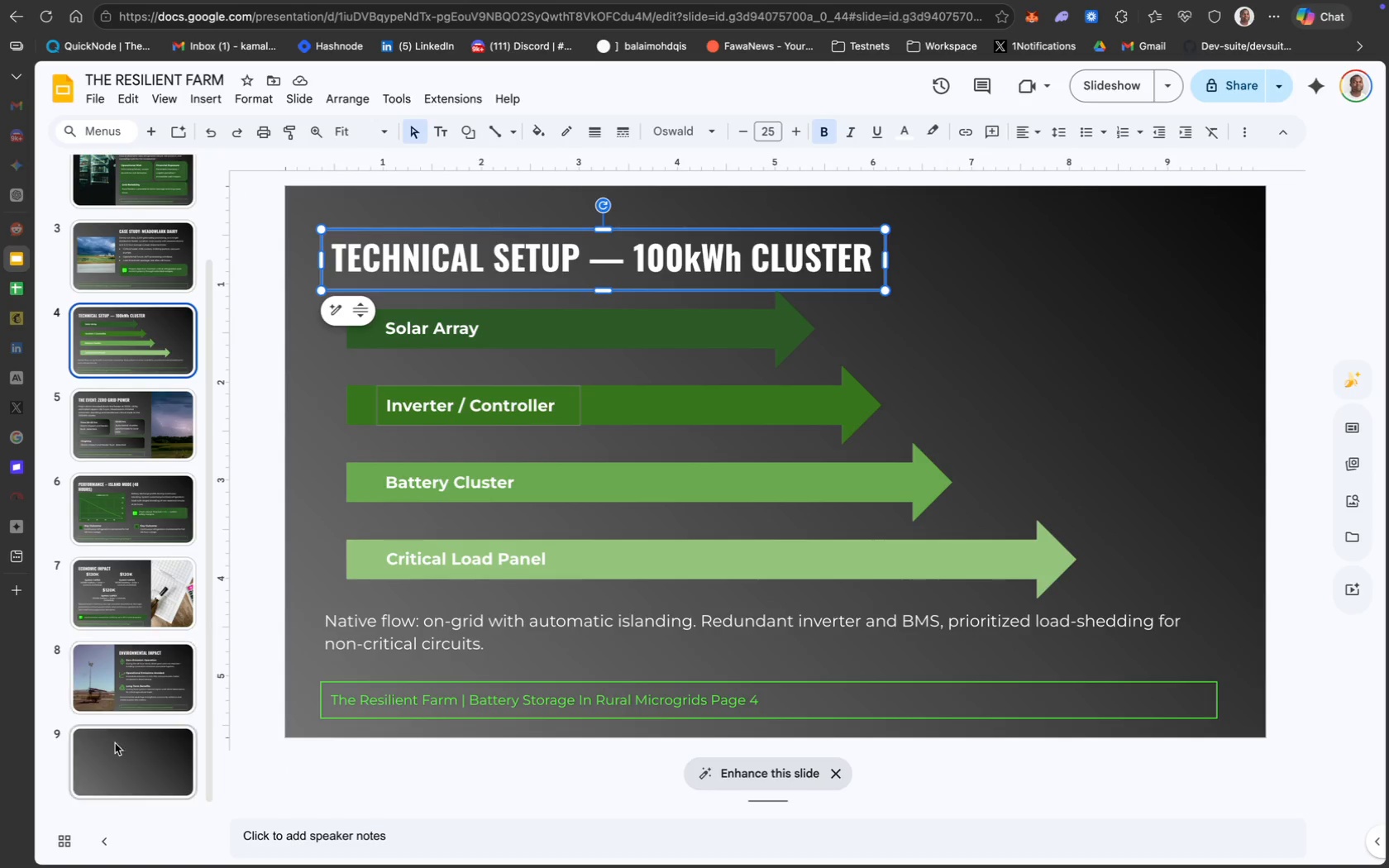 
left_click([129, 748])
 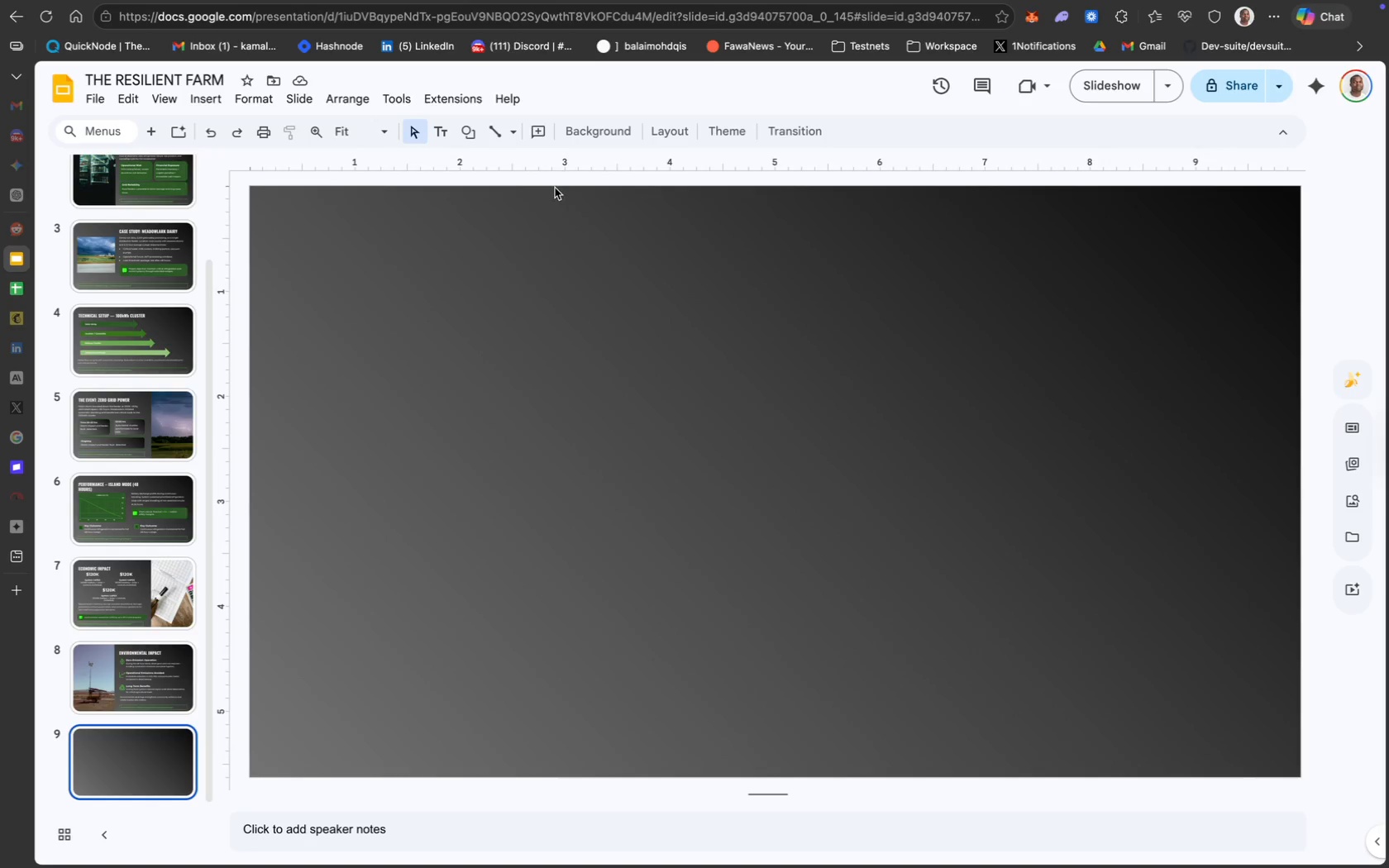 
left_click([514, 250])
 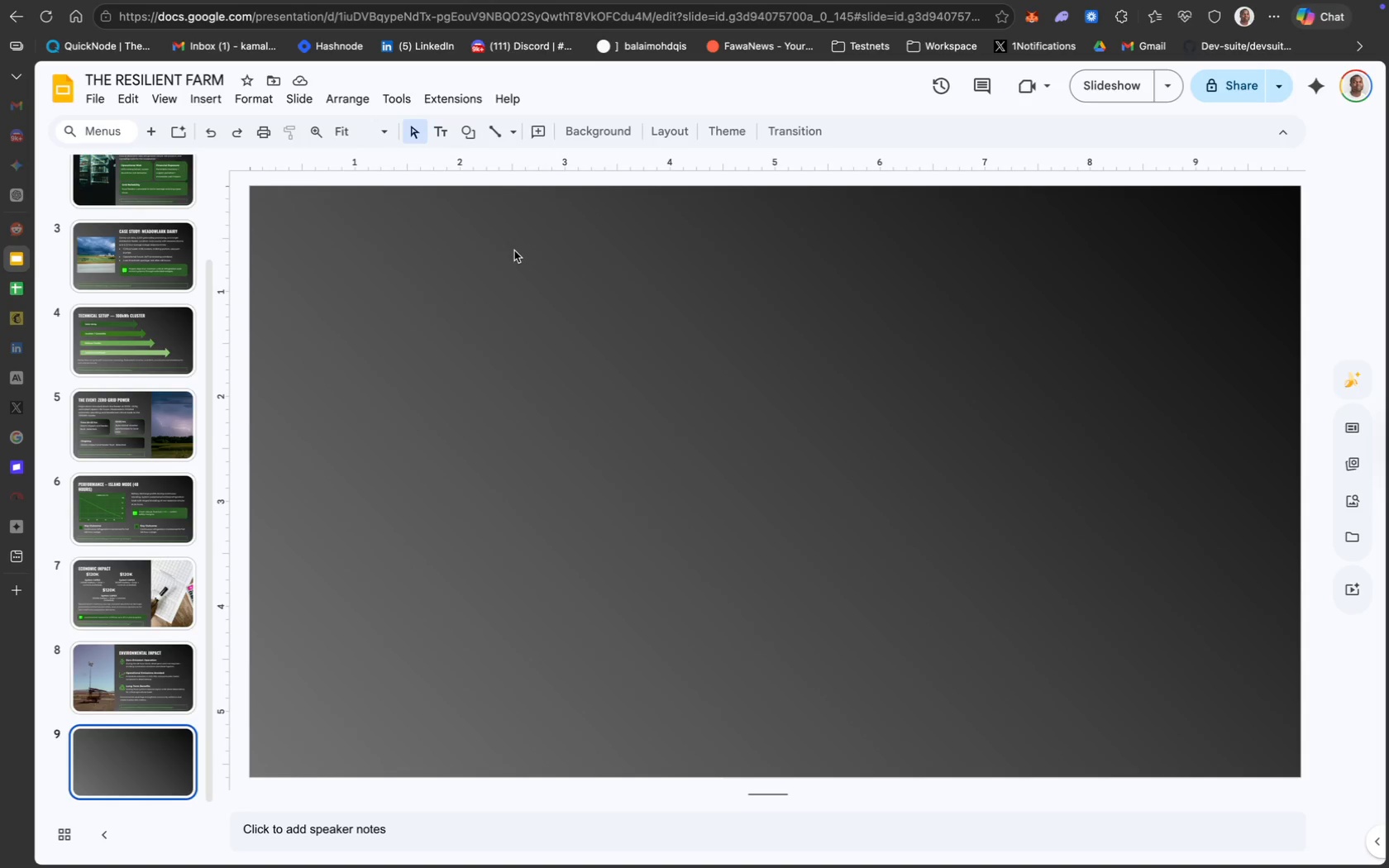 
key(Meta+CommandLeft)
 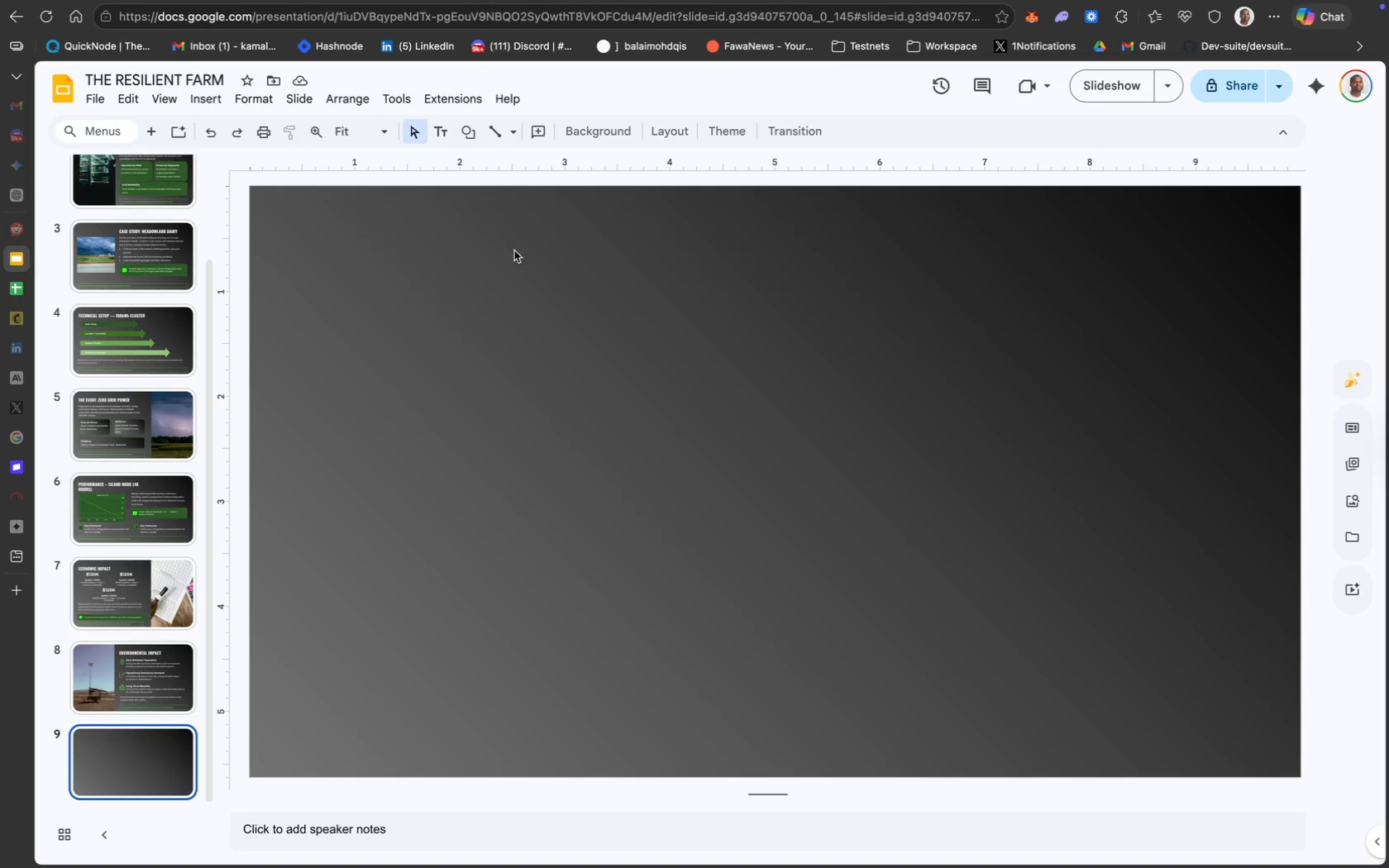 
key(Meta+V)
 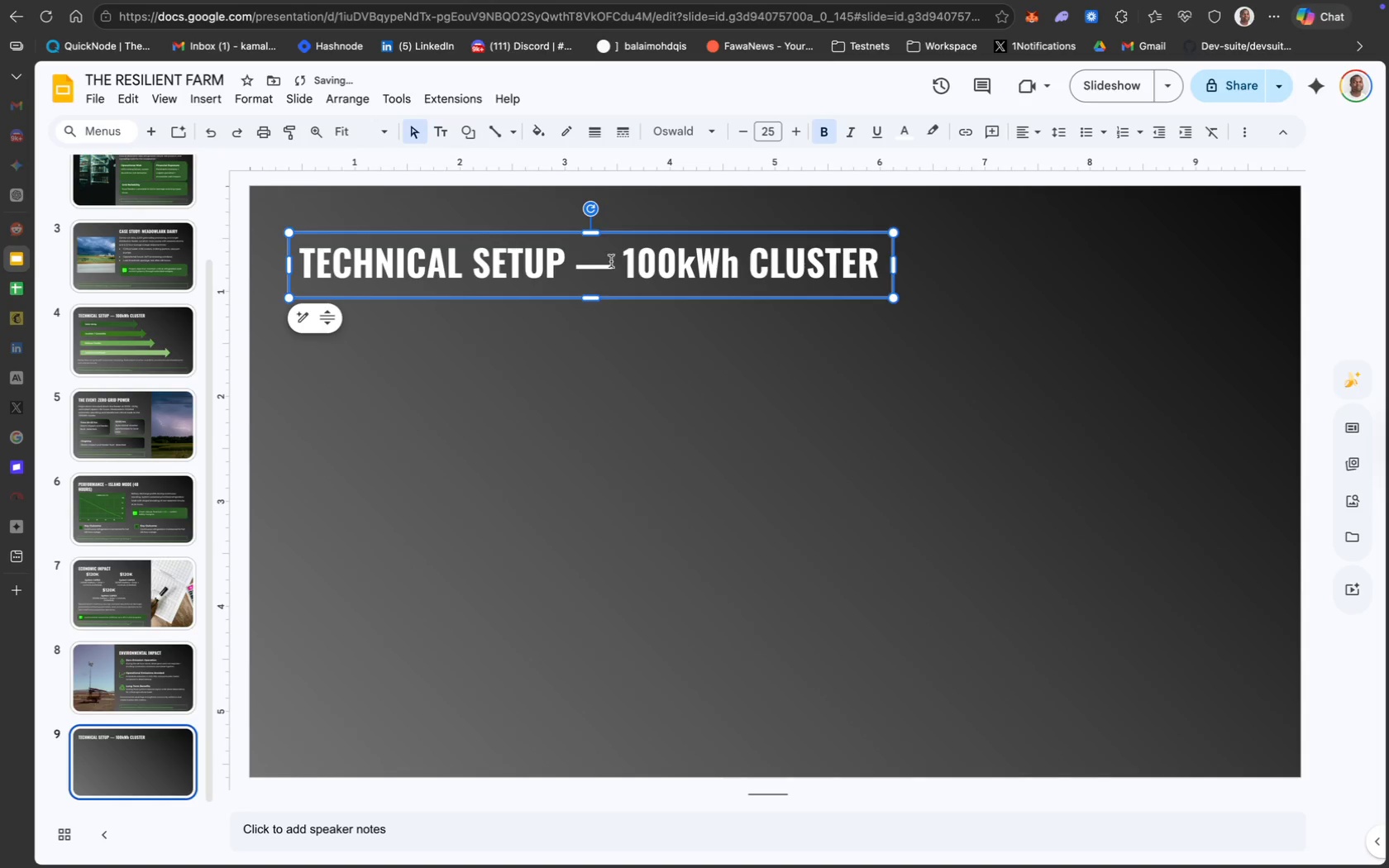 
left_click([643, 270])
 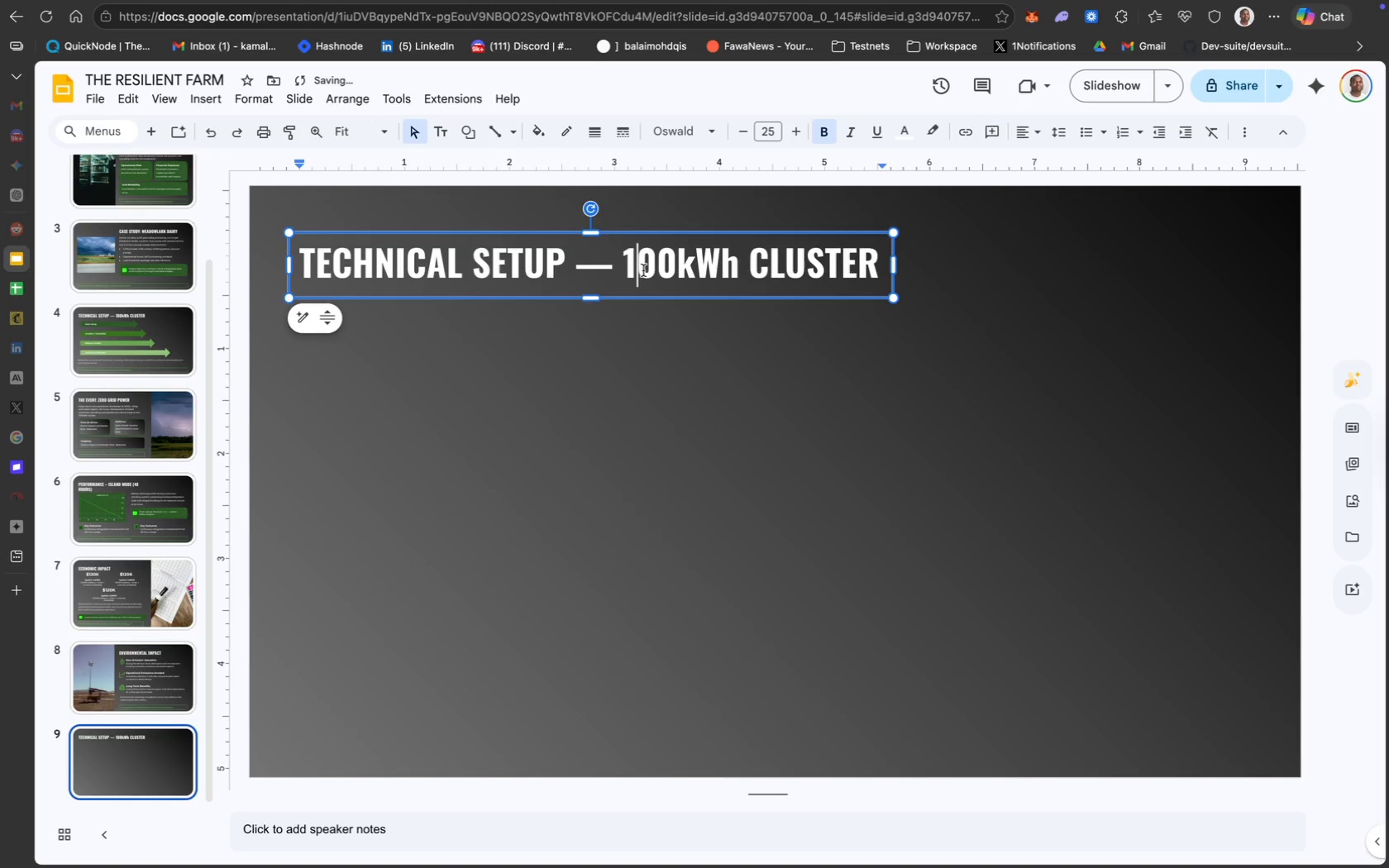 
key(Meta+A)
 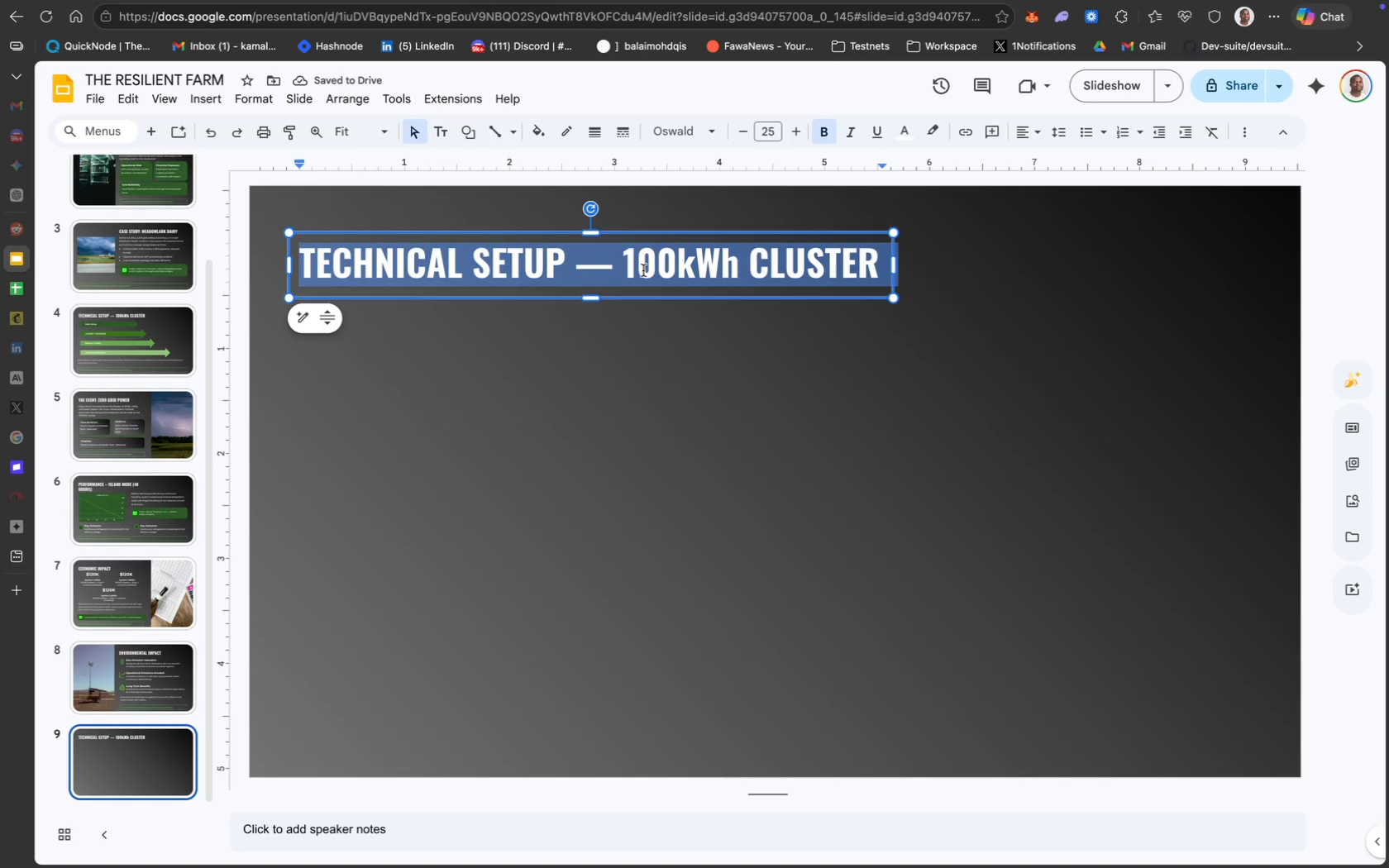 
type(SCALABILITY -- A BLUEPRINT FOR RUT)
key(Backspace)
type(RAL)
 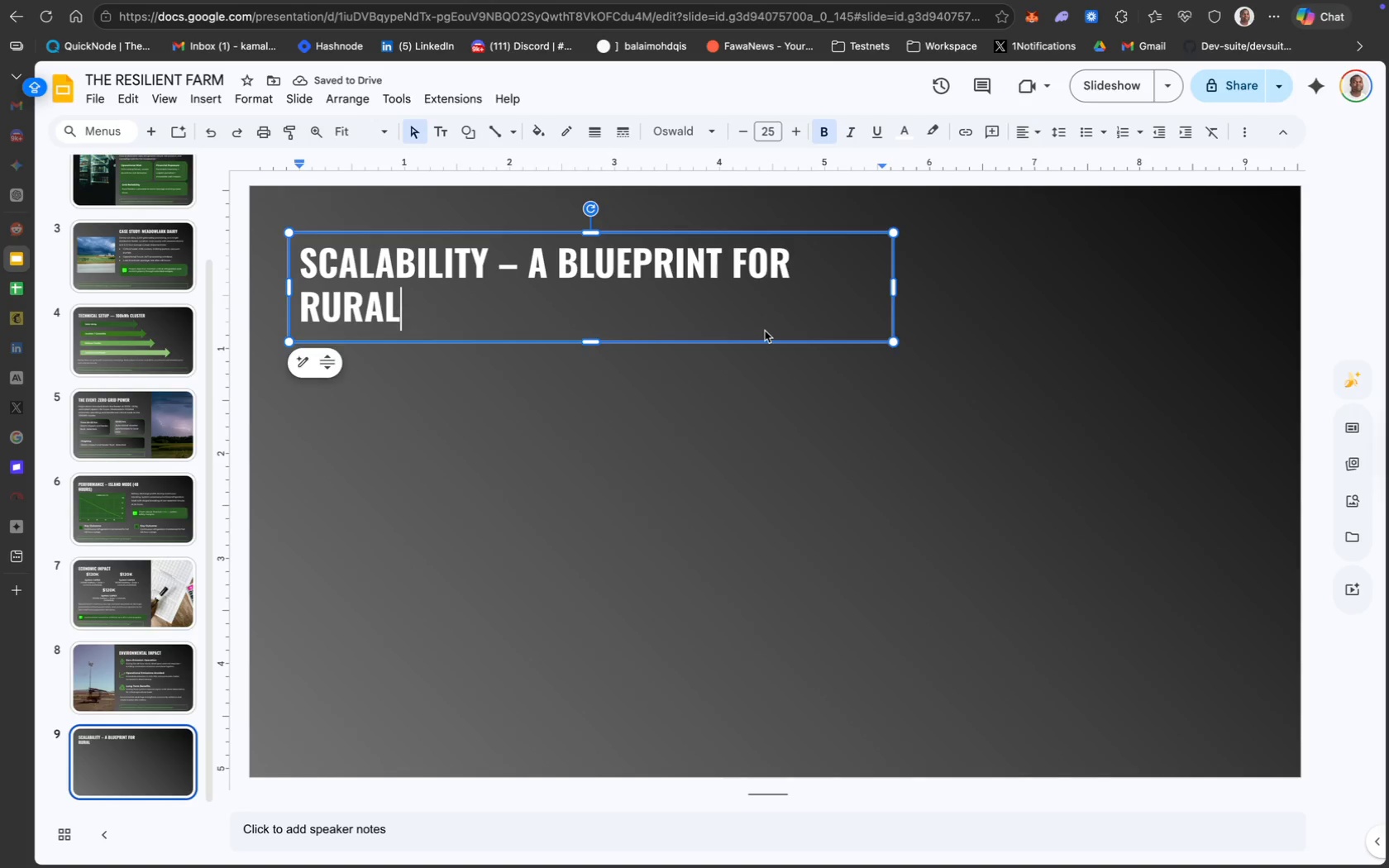 
wait(6.65)
 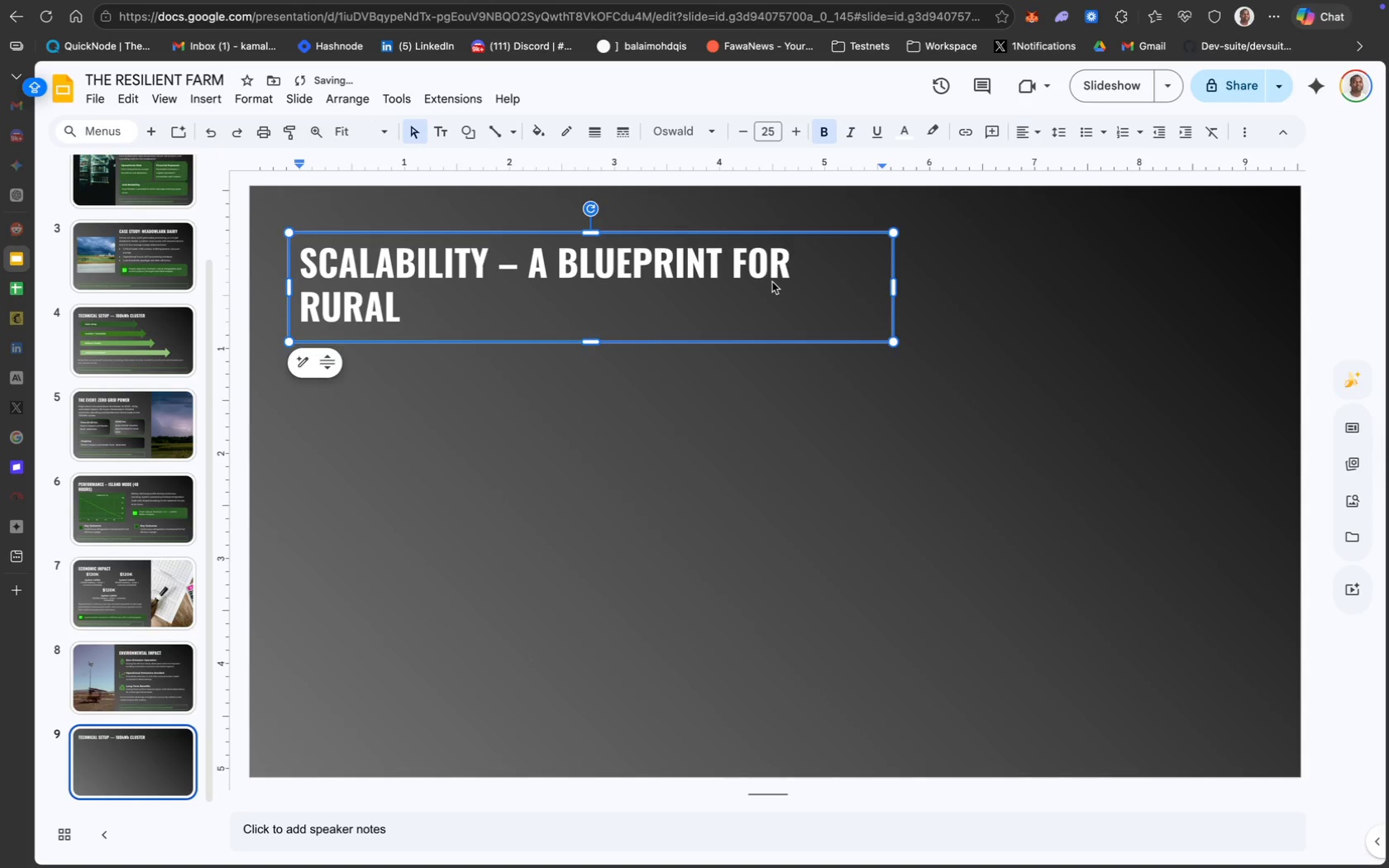 
scroll: coordinate [659, 574], scroll_direction: down, amount: 17.0
 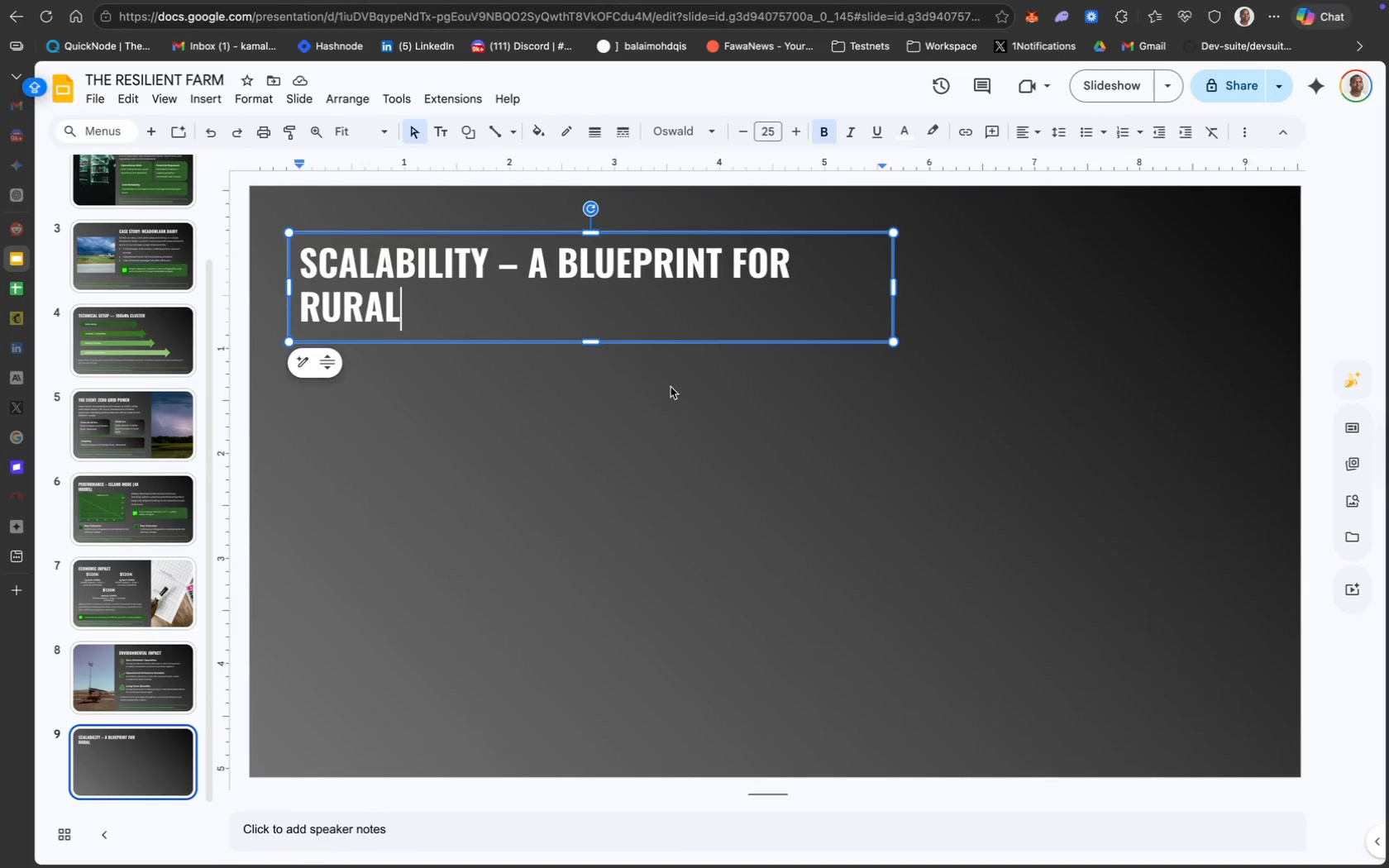 
type( AG)
 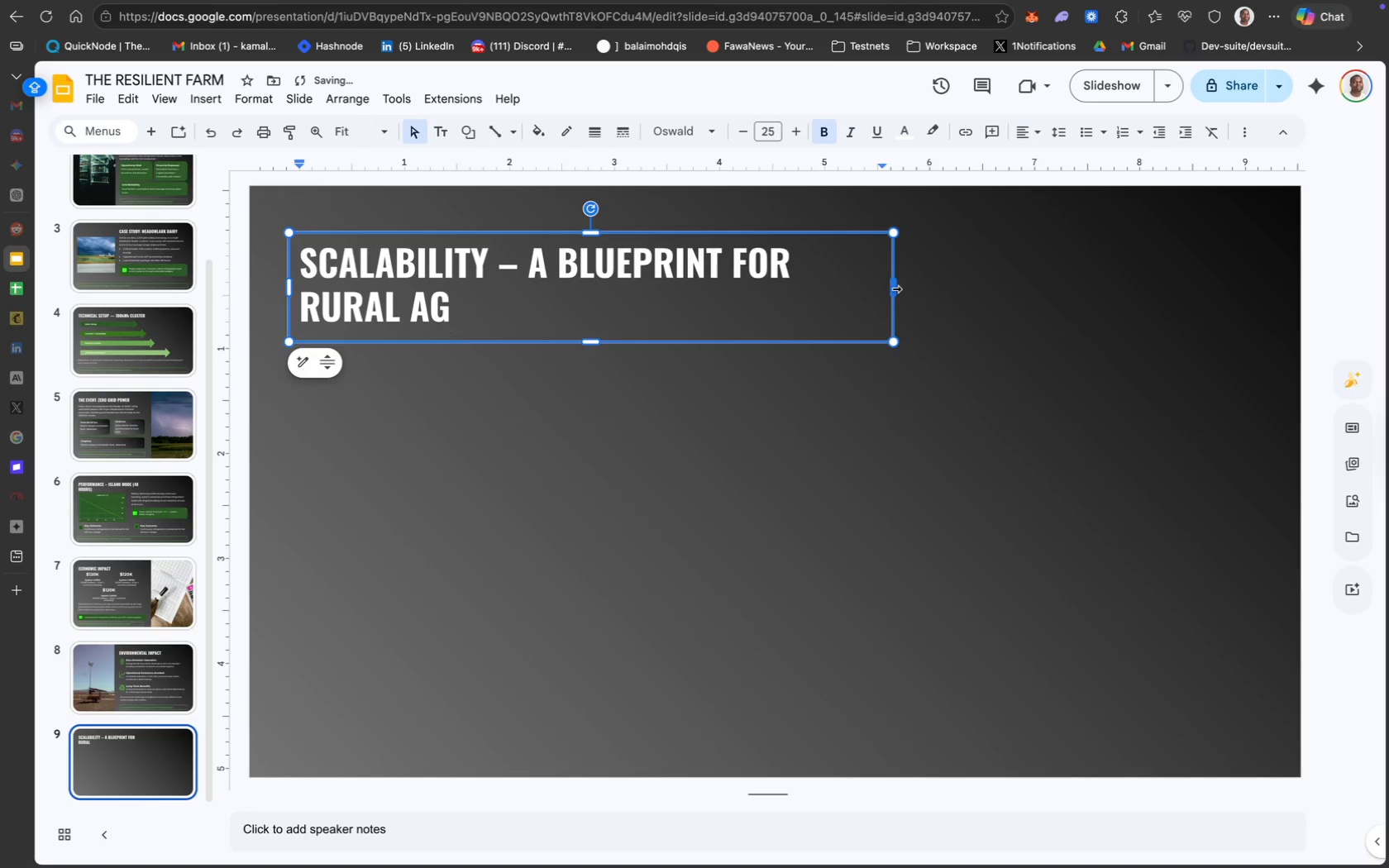 
left_click_drag(start_coordinate=[891, 289], to_coordinate=[965, 284])
 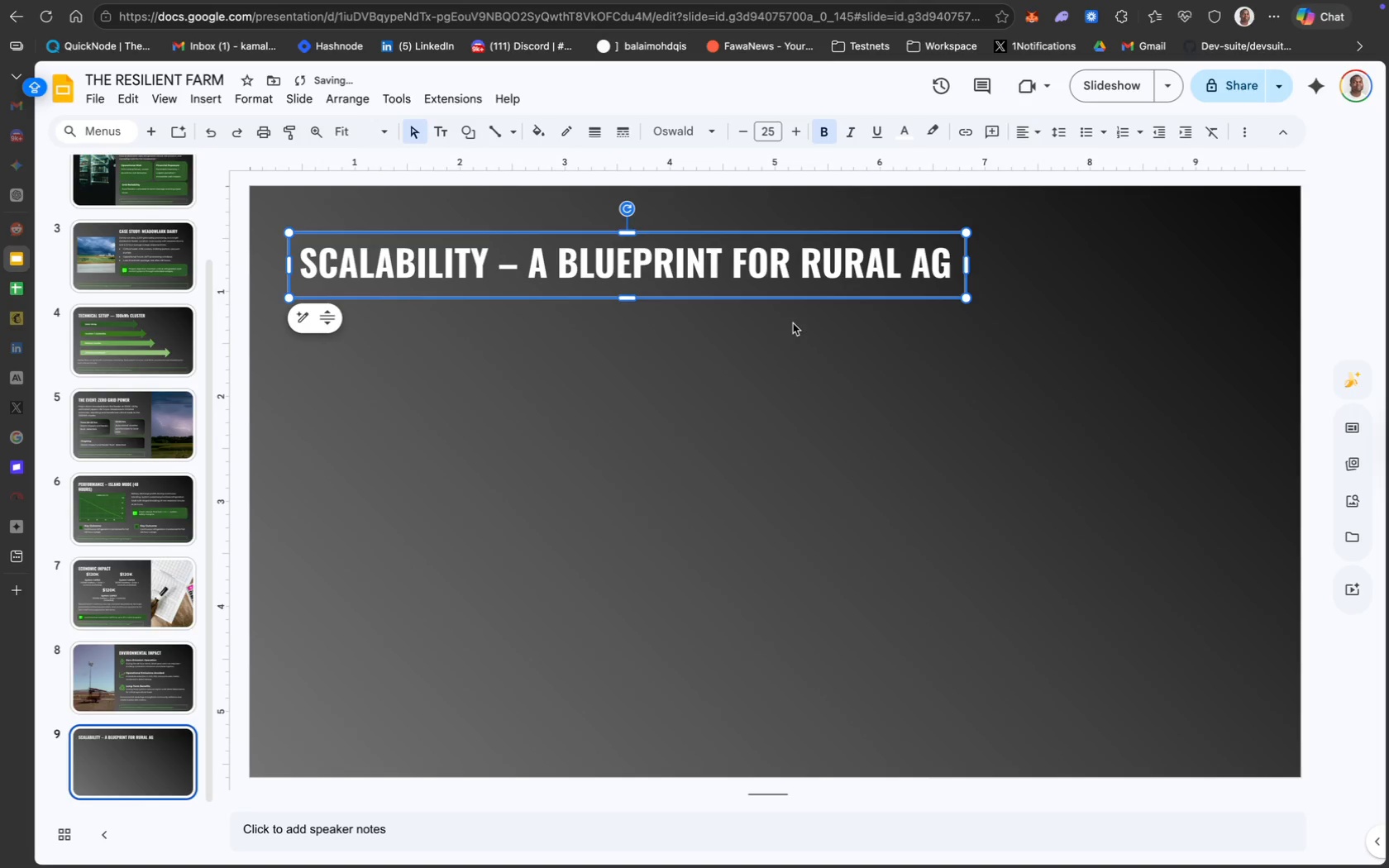 
left_click([776, 332])
 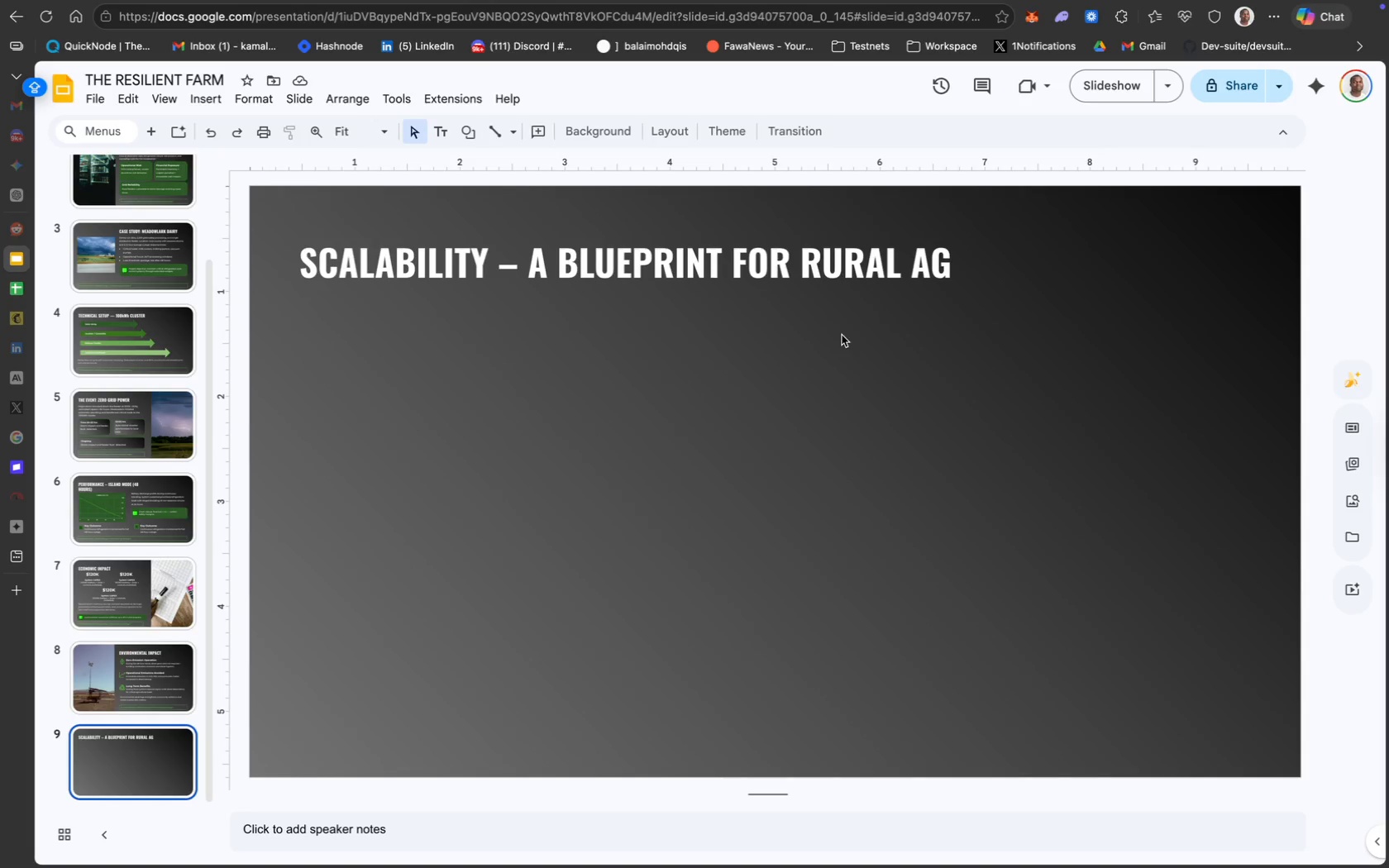 
wait(34.65)
 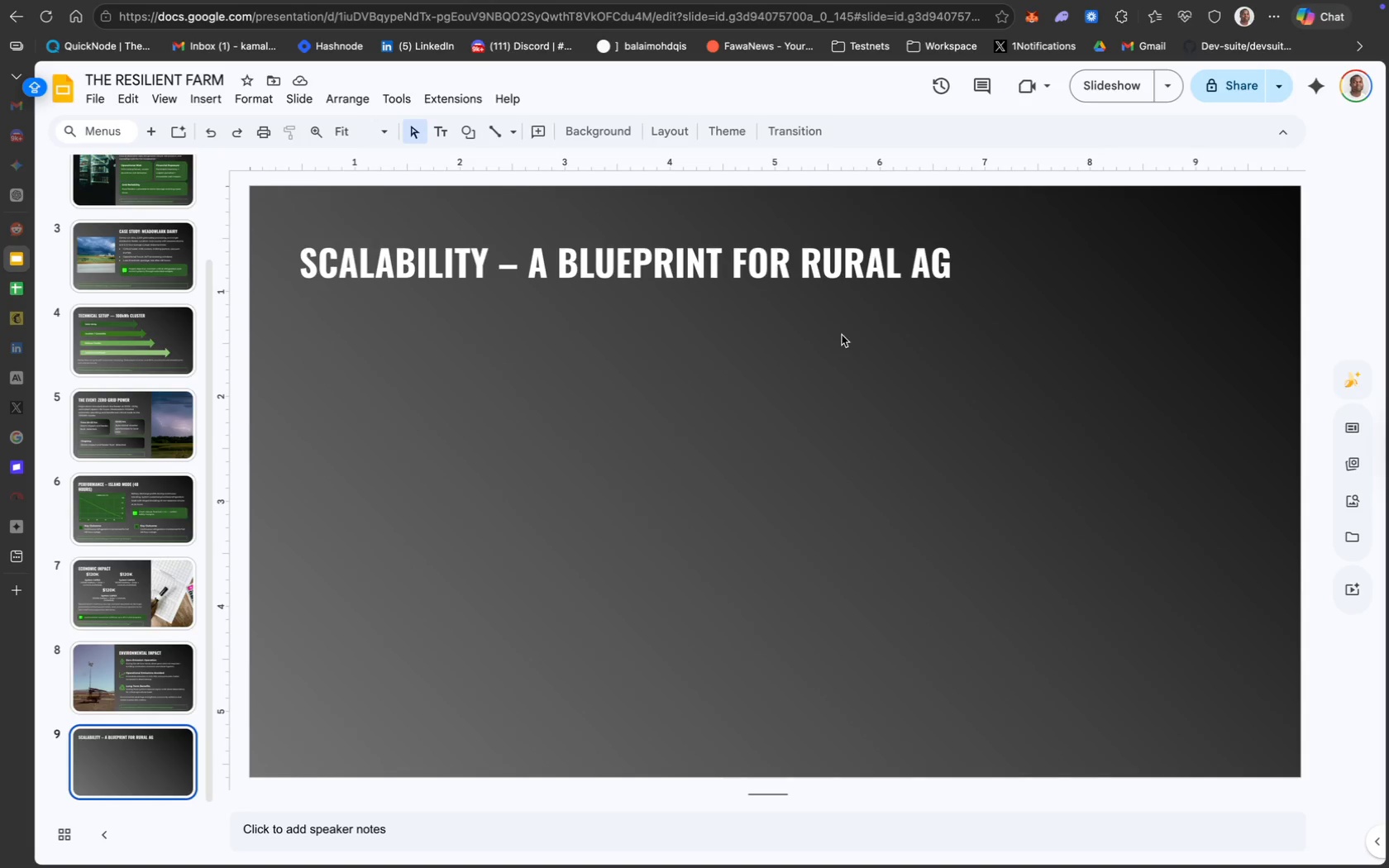 
left_click([211, 105])
 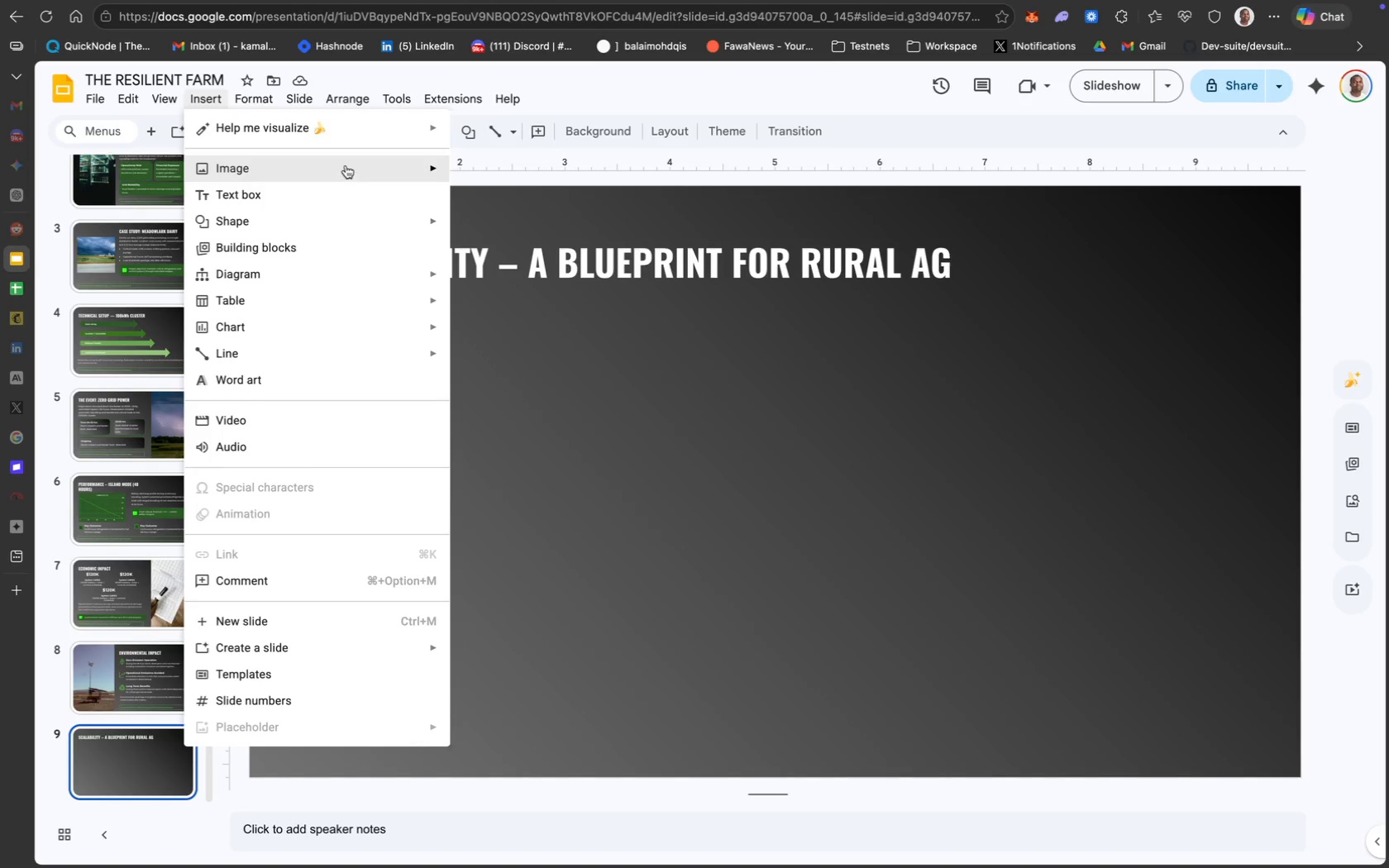 
left_click([509, 214])
 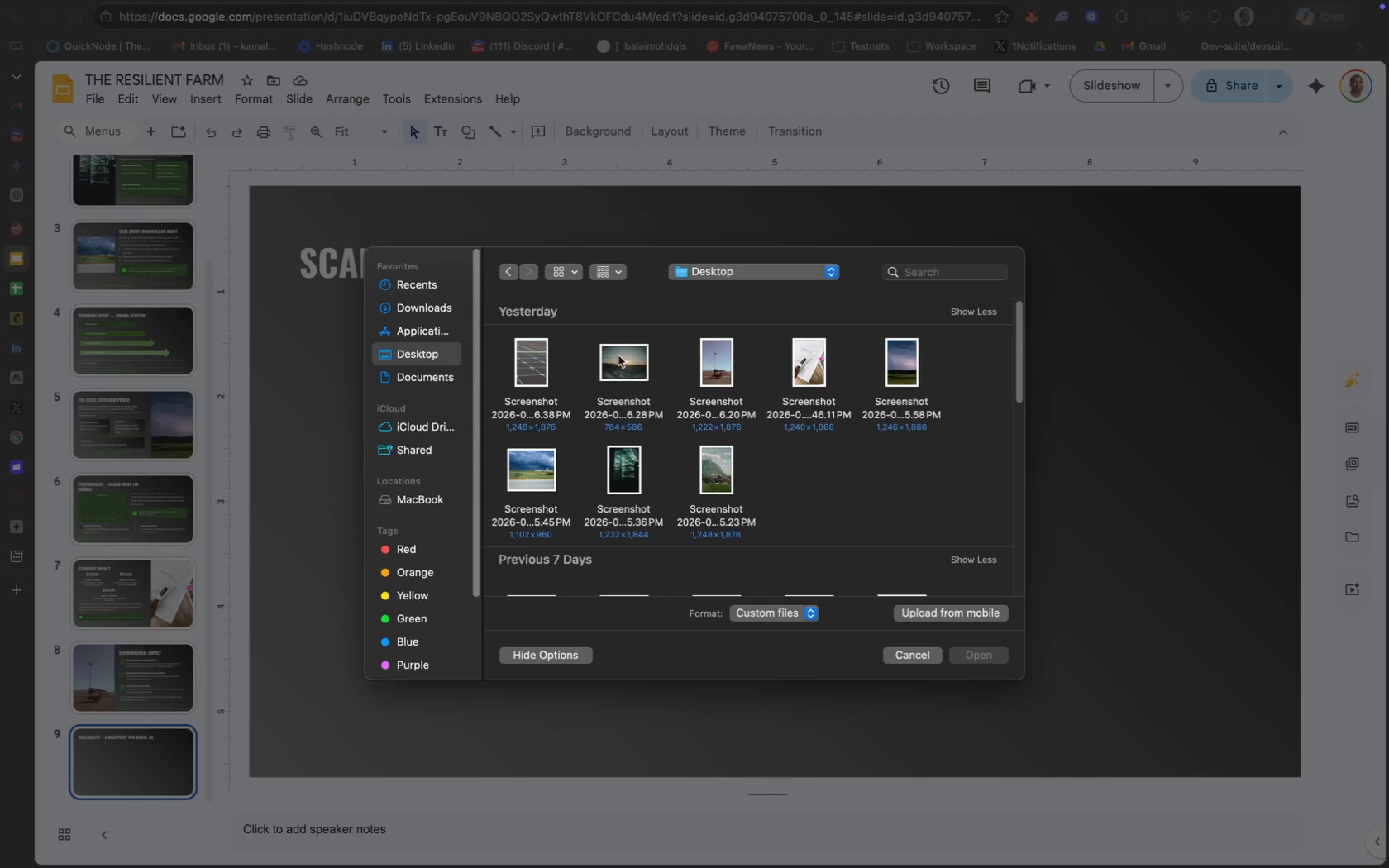 
wait(14.5)
 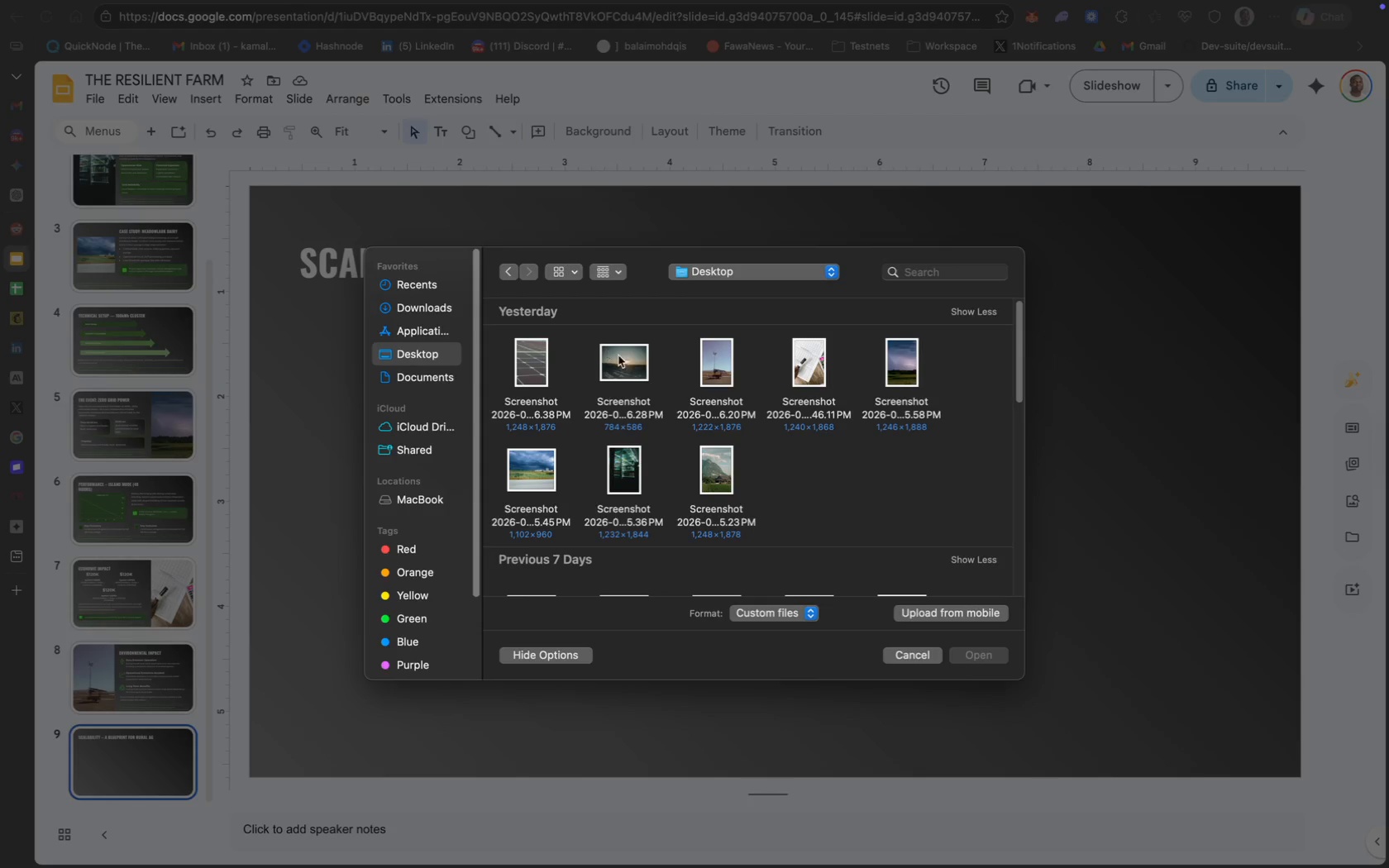 
left_click_drag(start_coordinate=[860, 317], to_coordinate=[589, 566])
 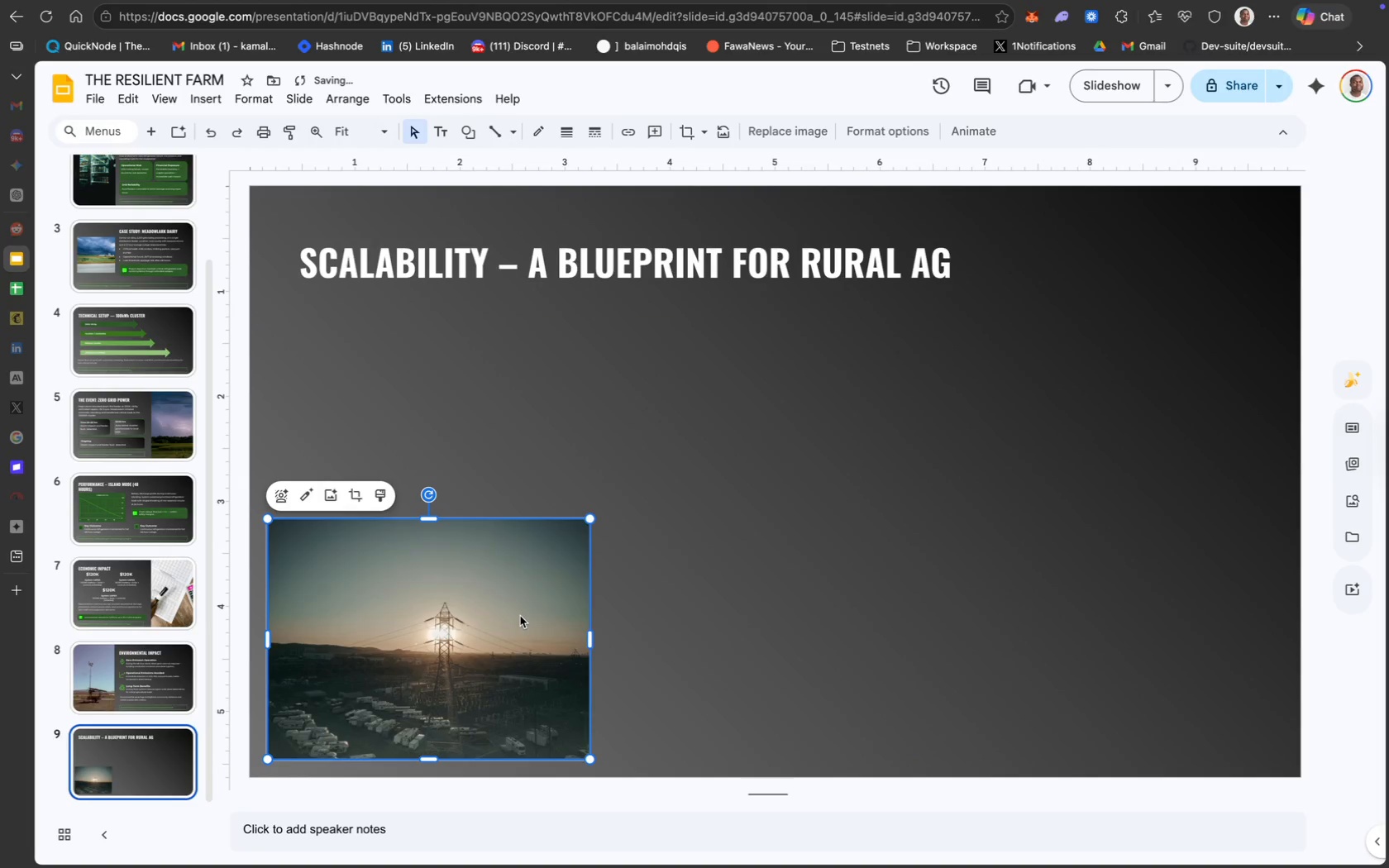 
left_click_drag(start_coordinate=[520, 616], to_coordinate=[553, 390])
 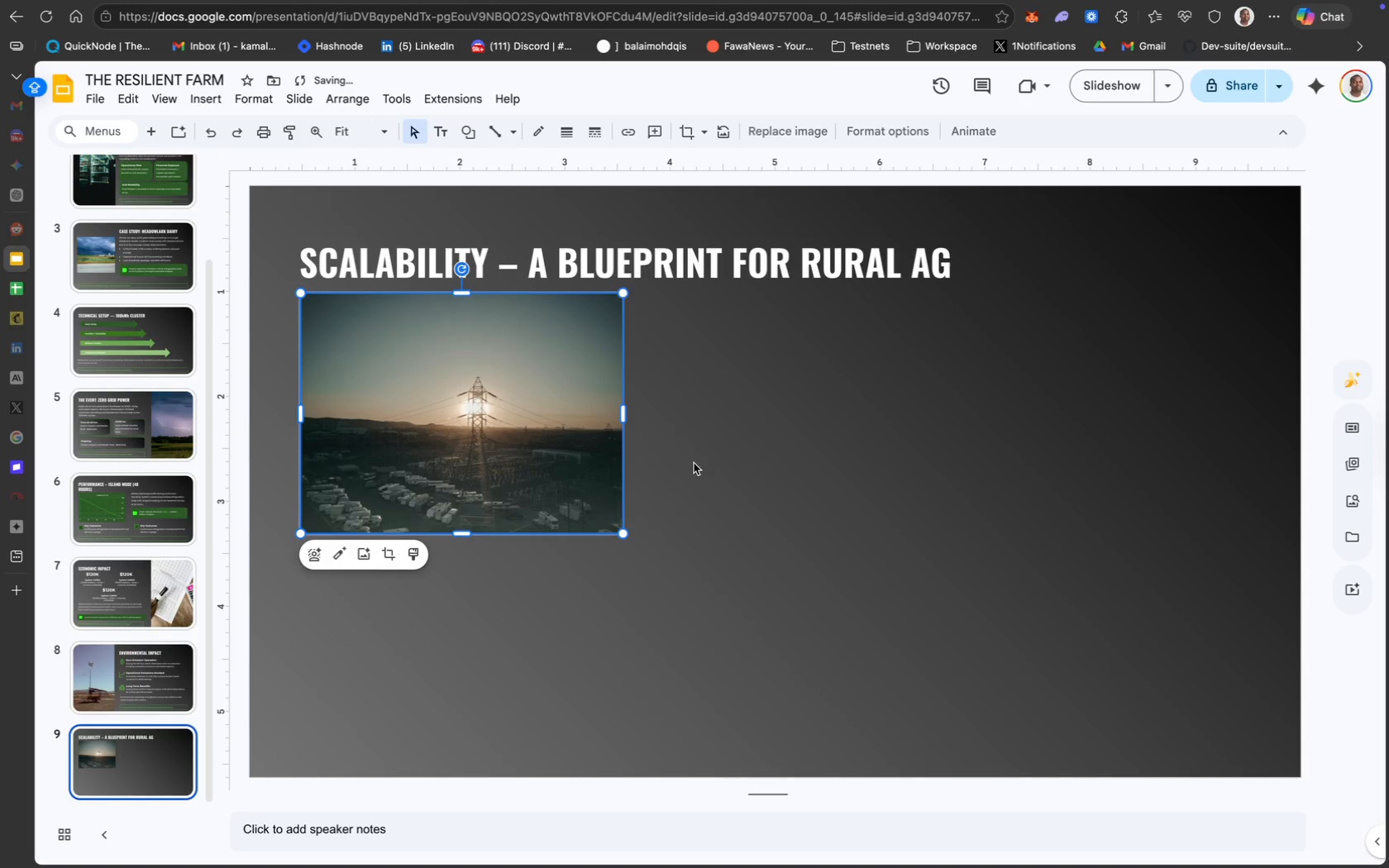 
left_click([694, 464])